 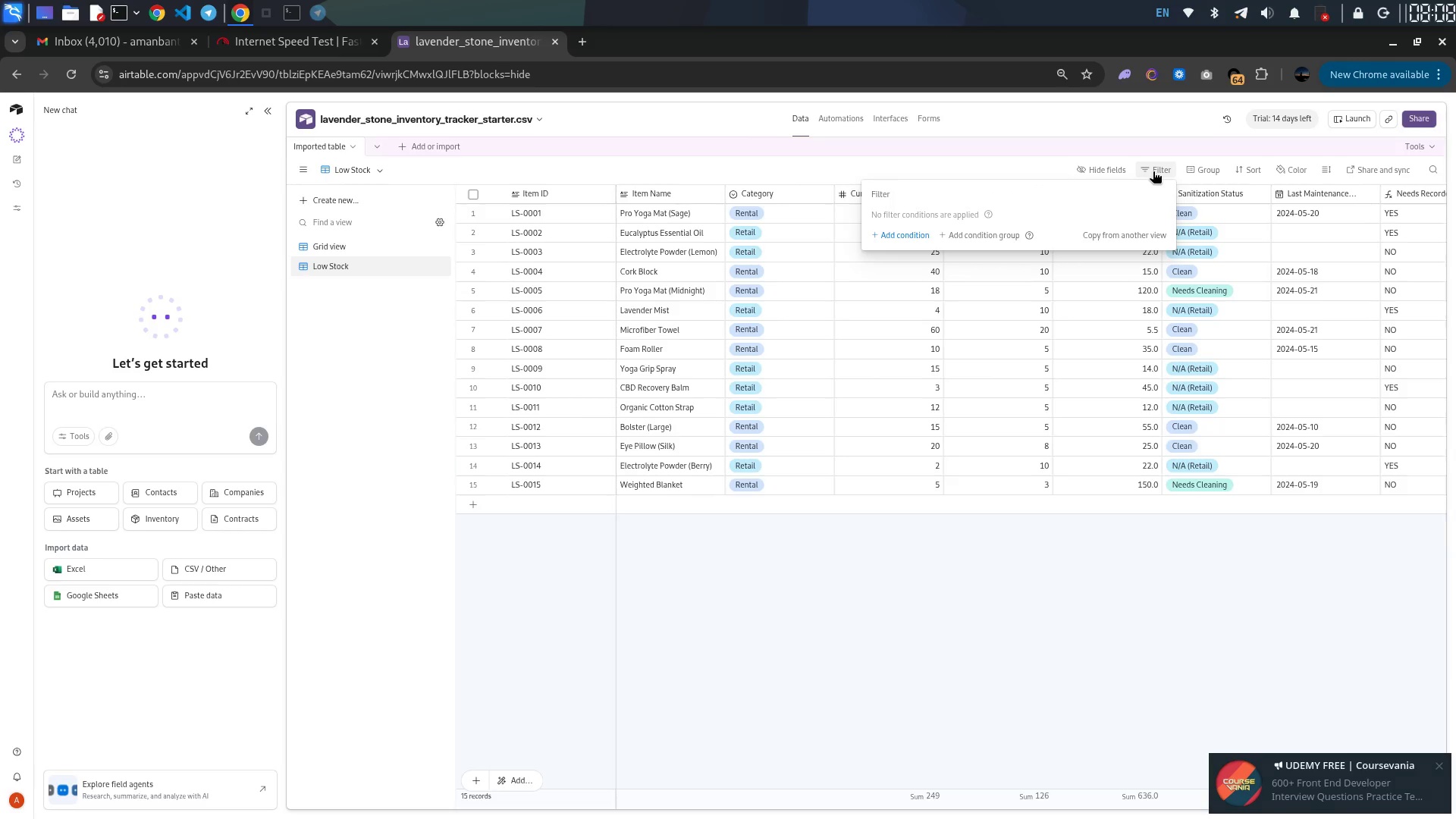 
left_click([901, 235])
 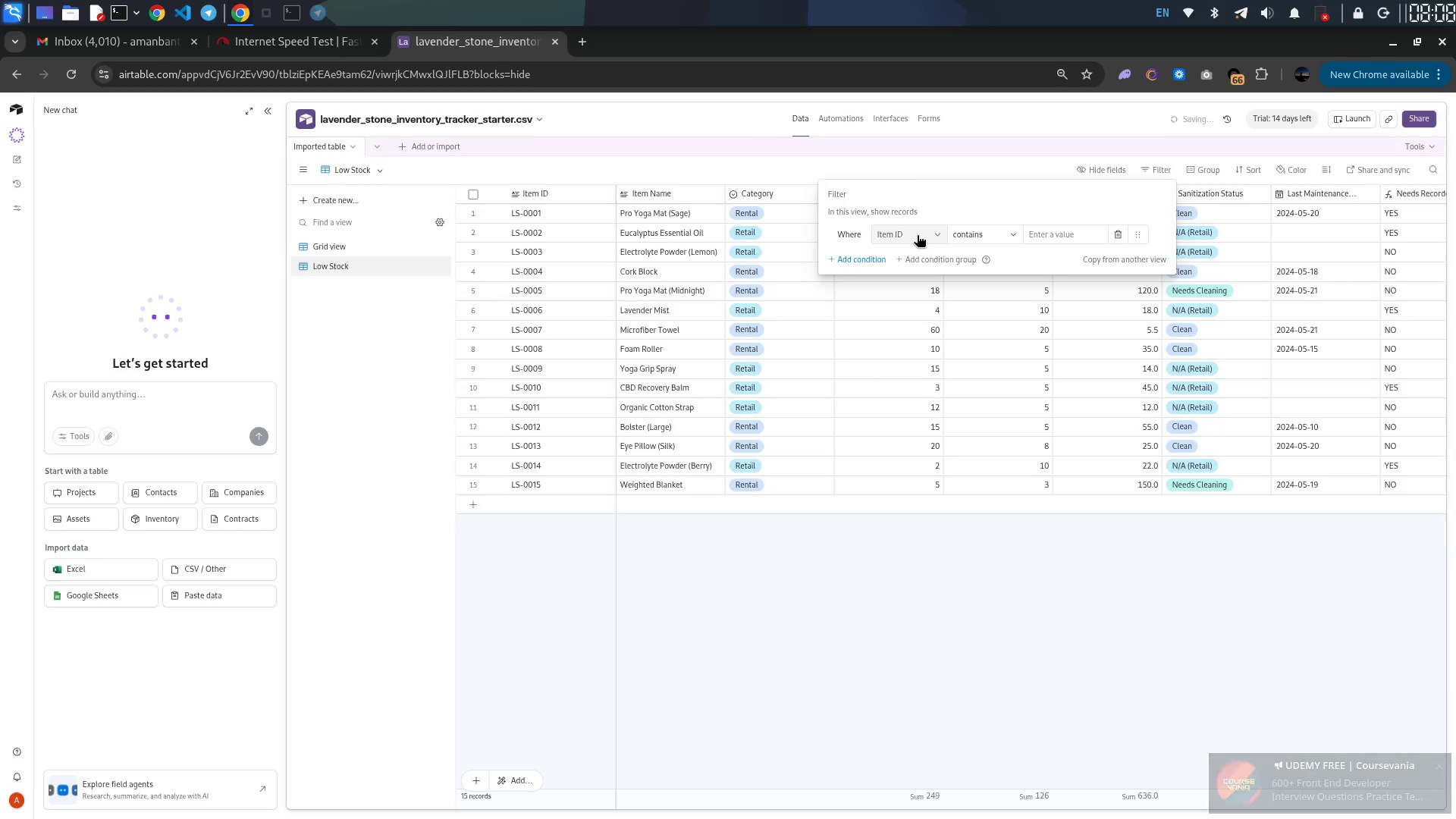 
left_click([917, 235])
 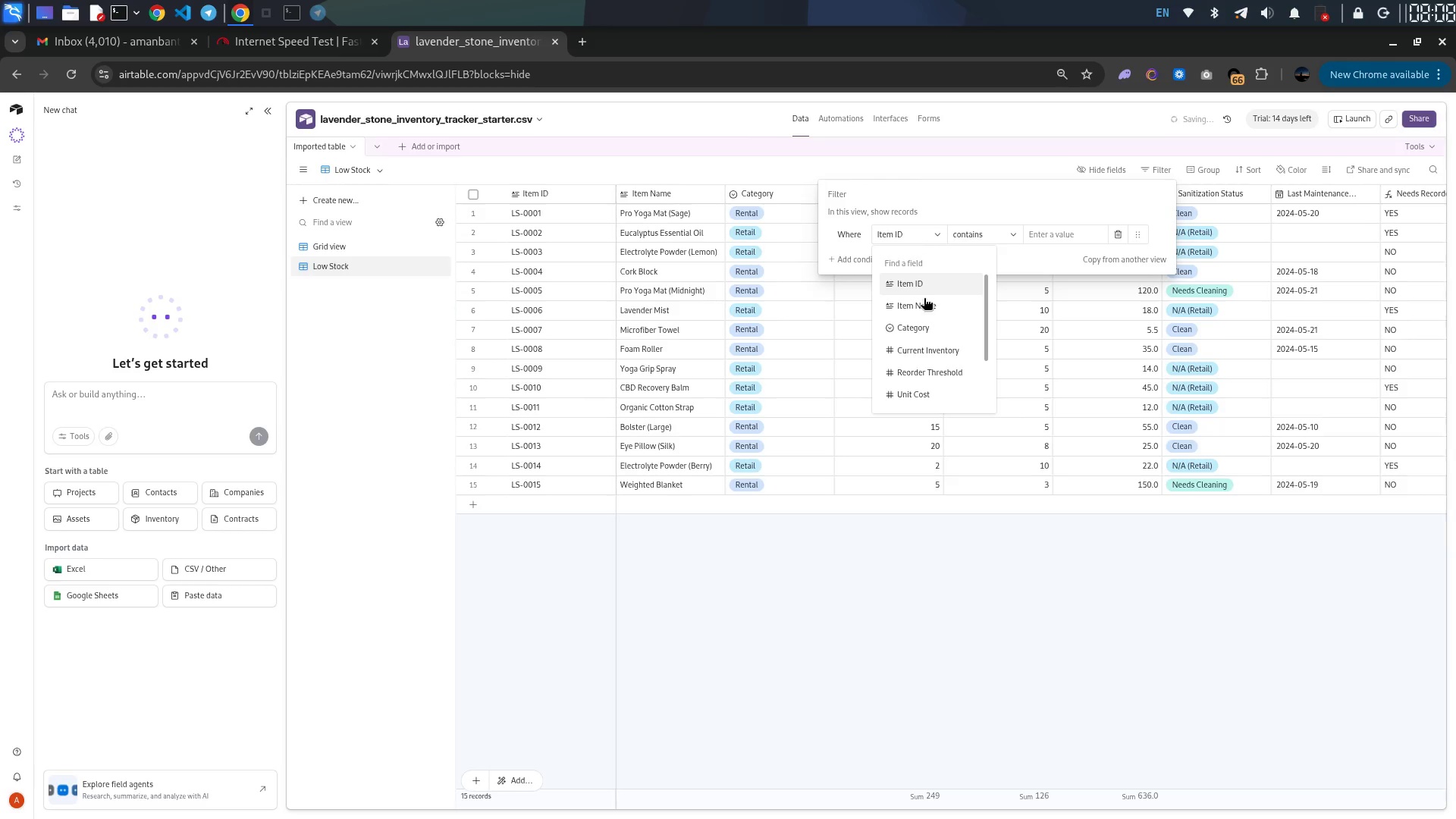 
scroll: coordinate [919, 344], scroll_direction: down, amount: 3.0
 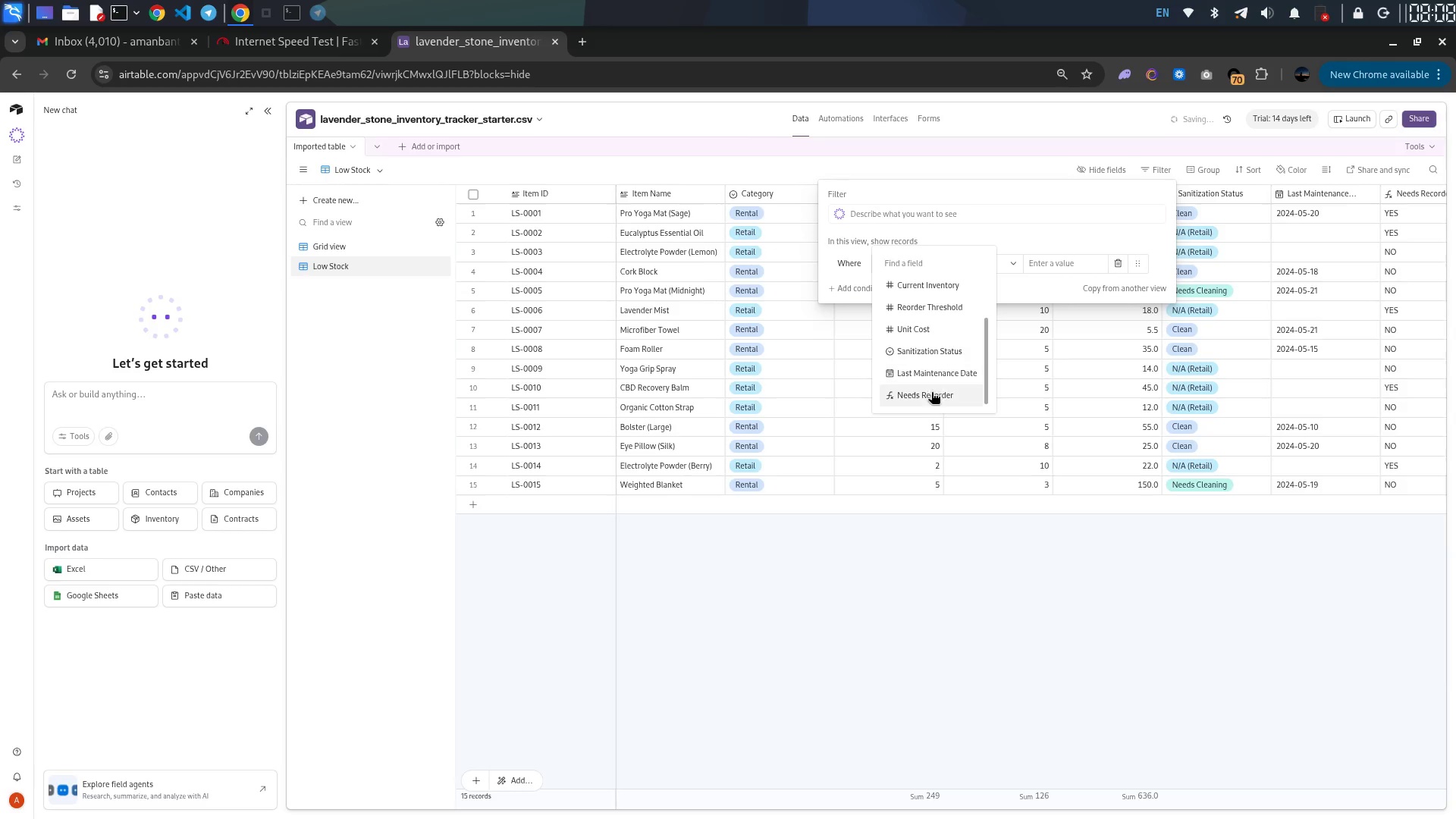 
left_click([931, 393])
 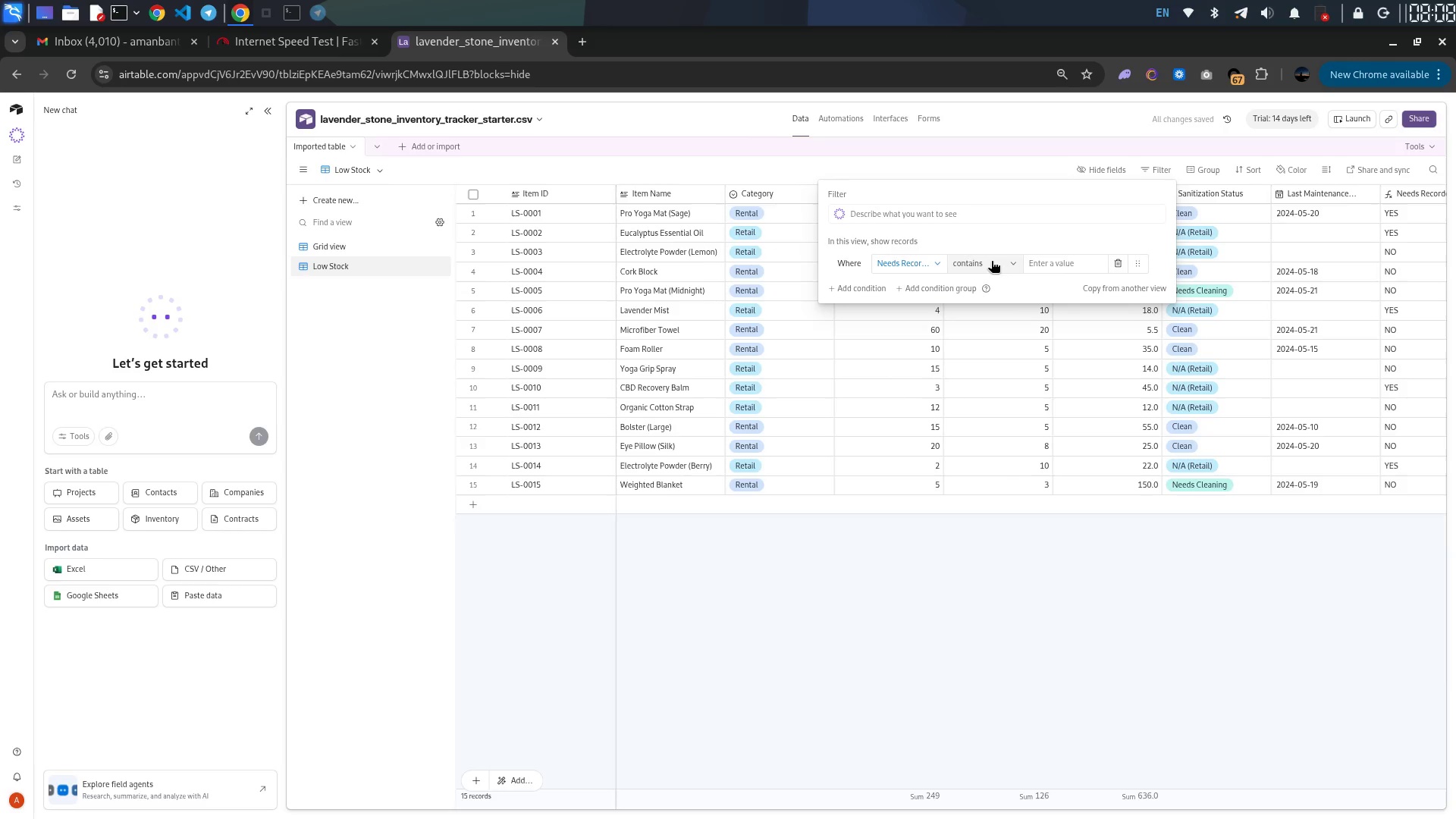 
left_click([991, 261])
 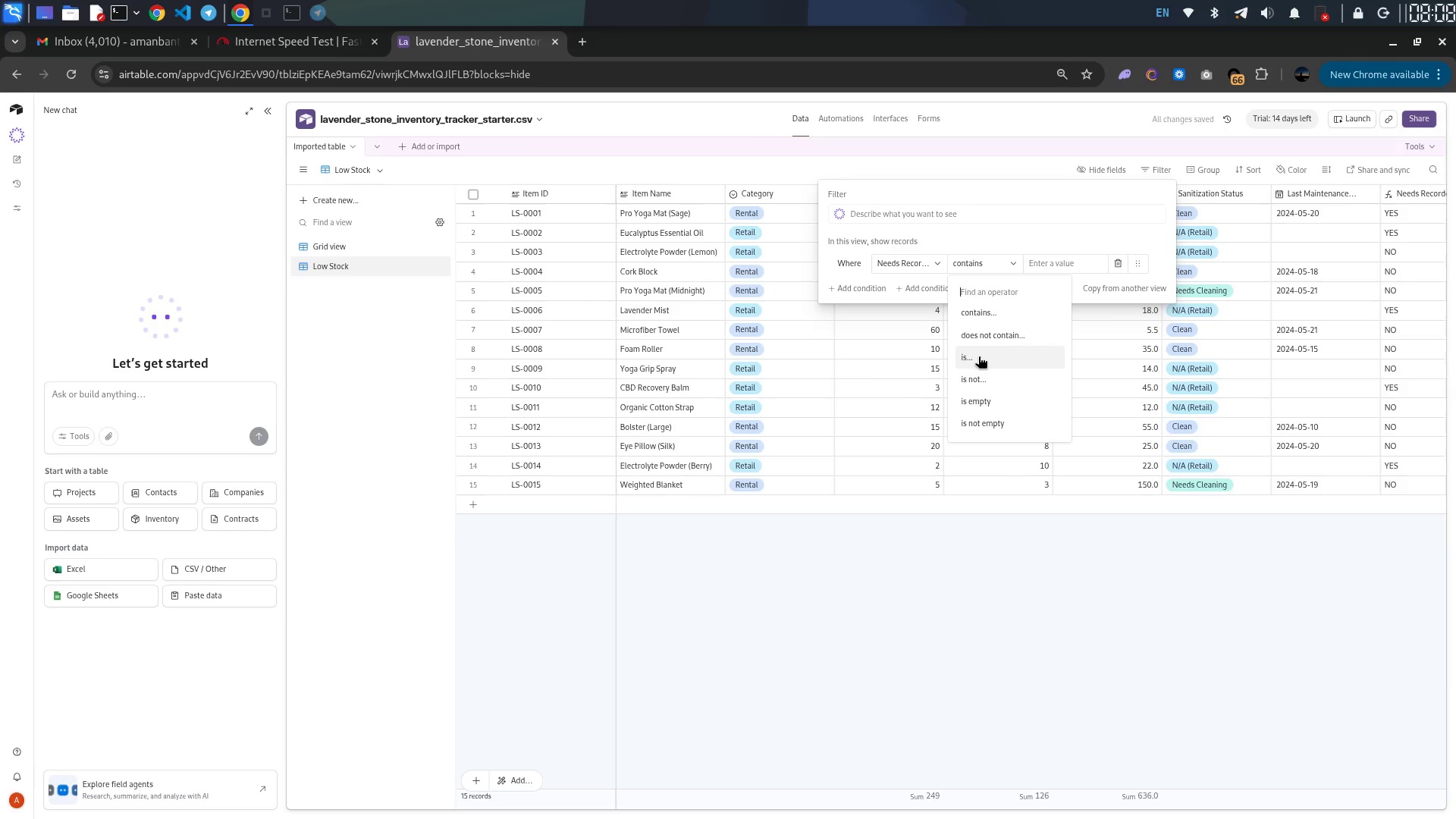 
left_click([978, 356])
 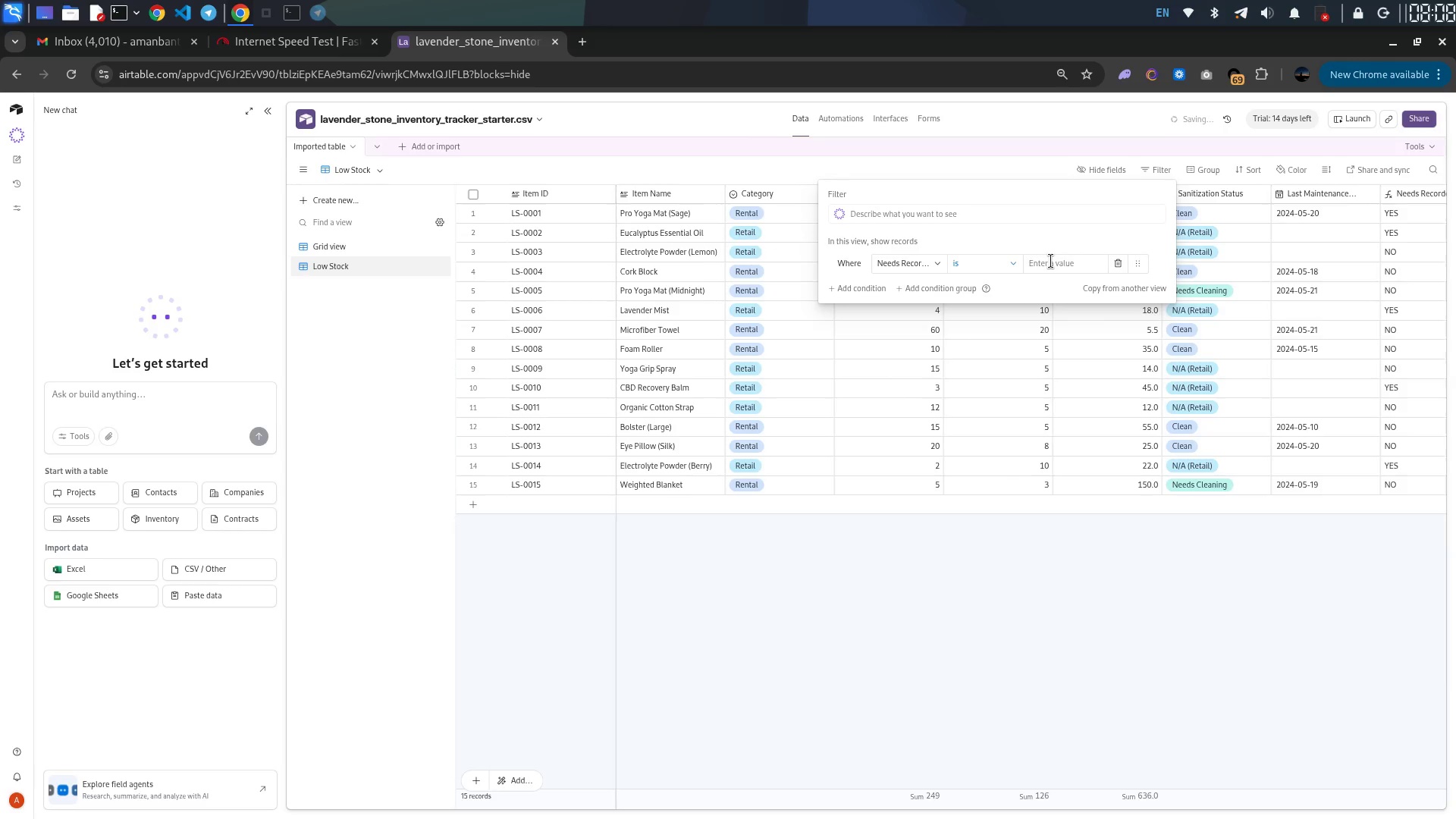 
left_click([1051, 261])
 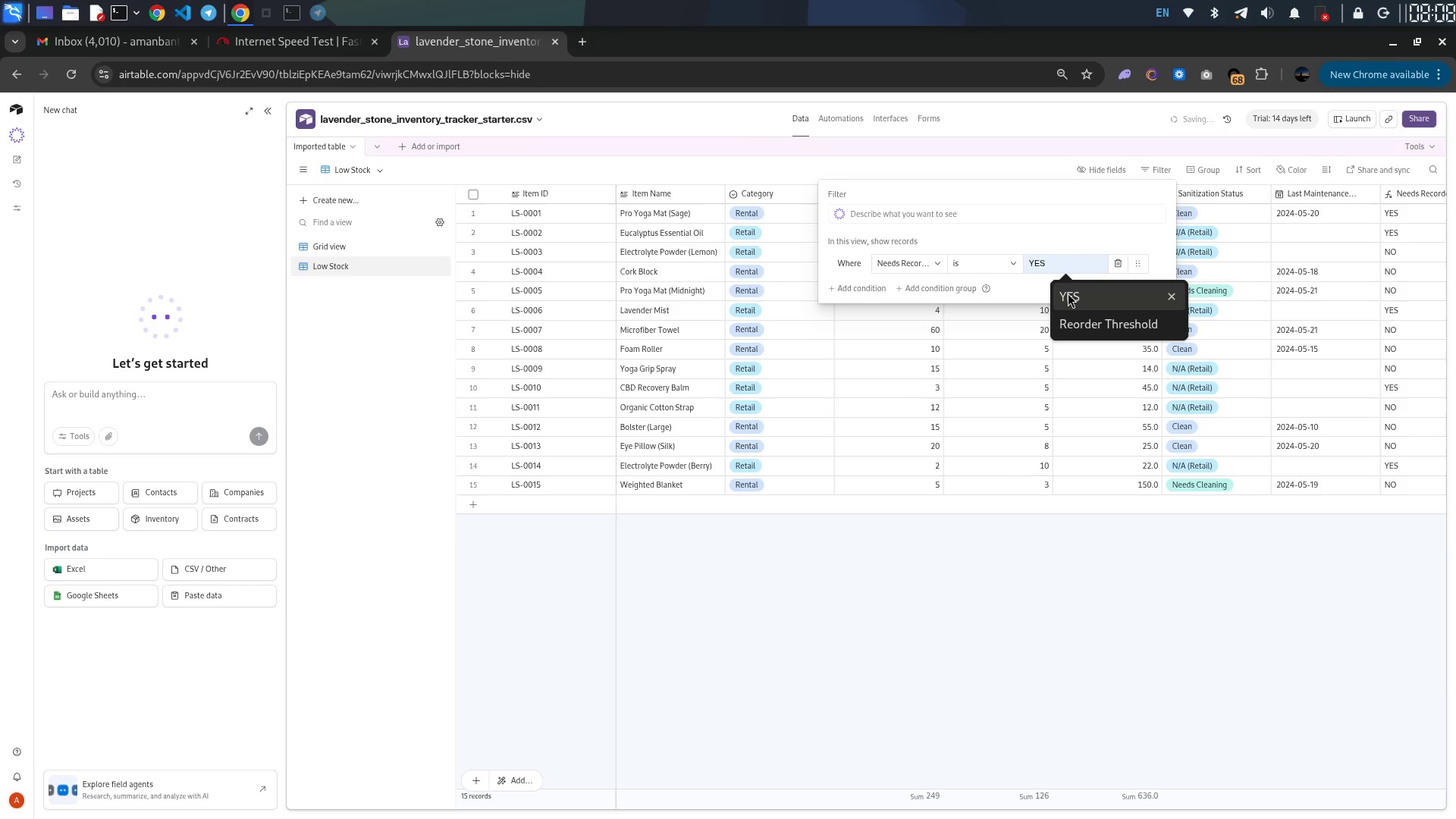 
left_click([1068, 300])
 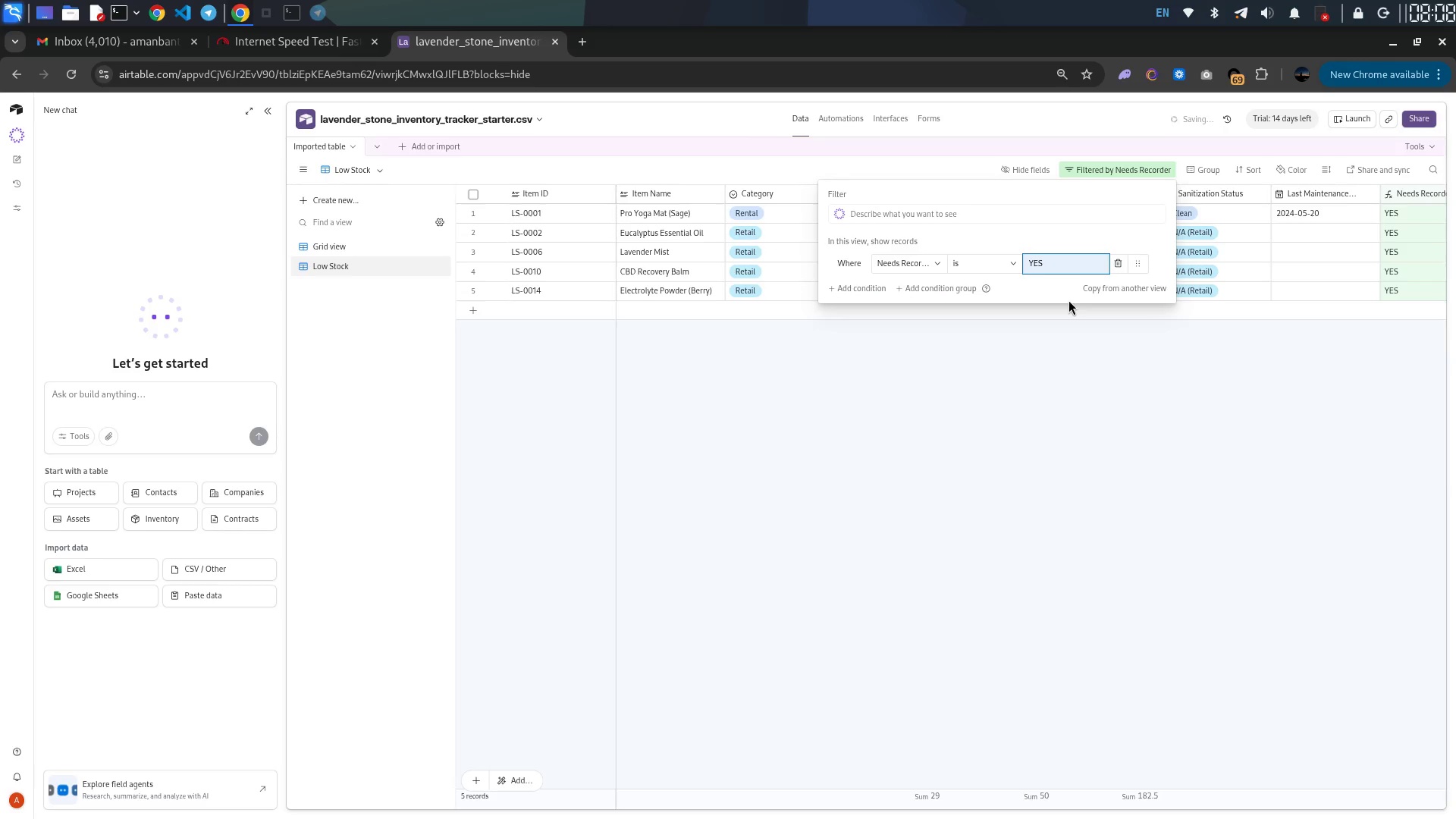 
left_click([1033, 326])
 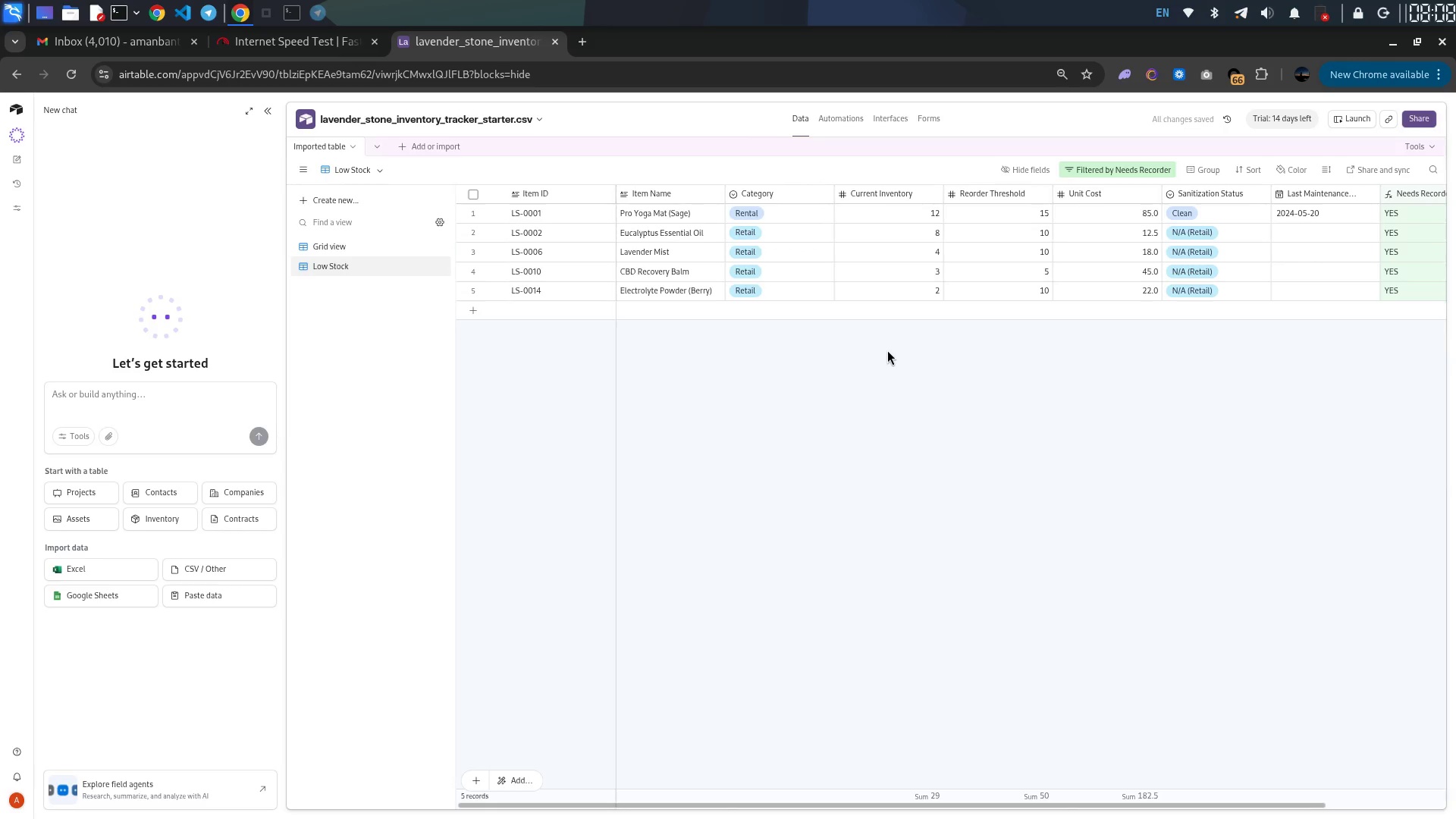 
wait(11.02)
 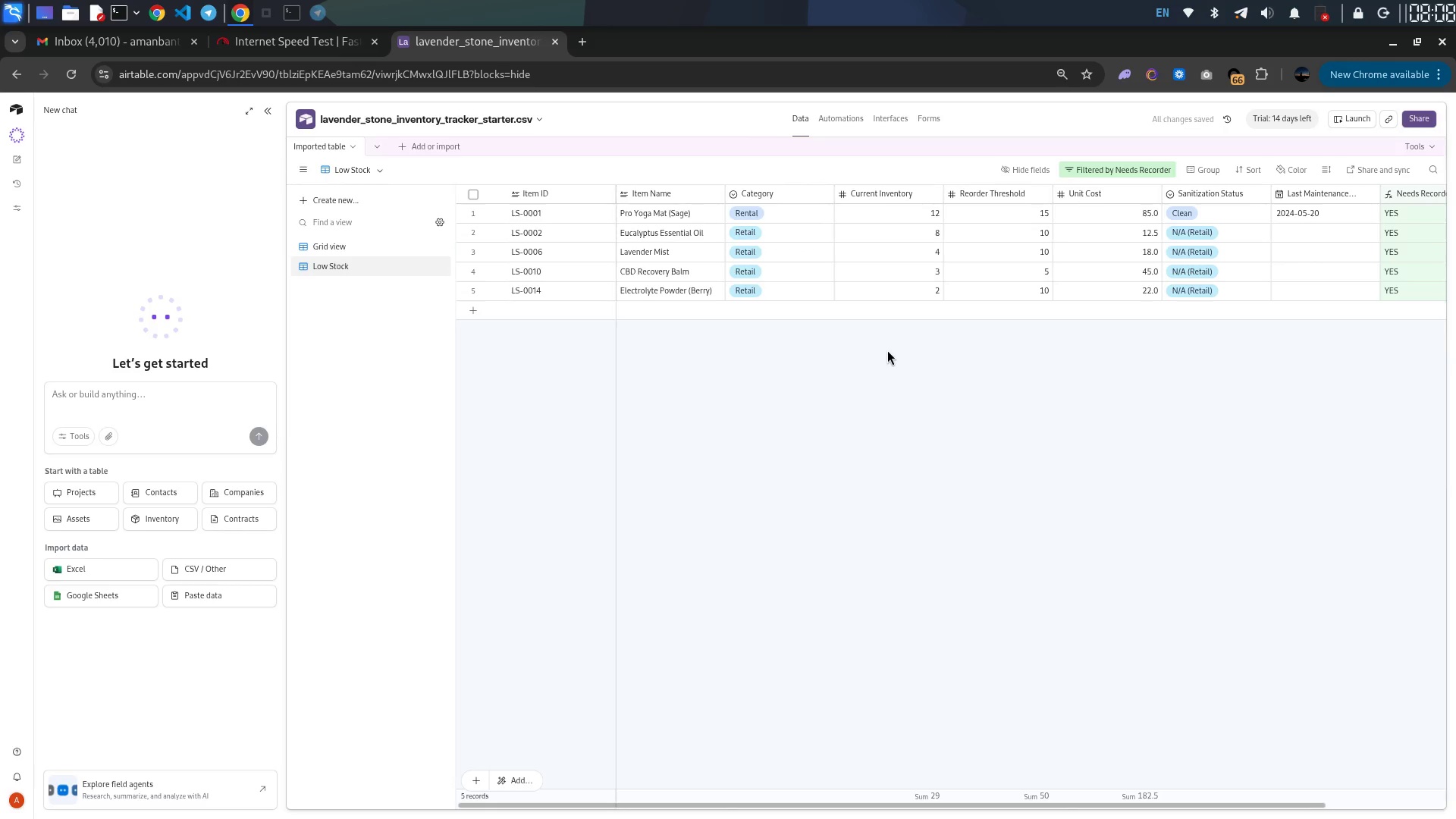 
left_click([365, 202])
 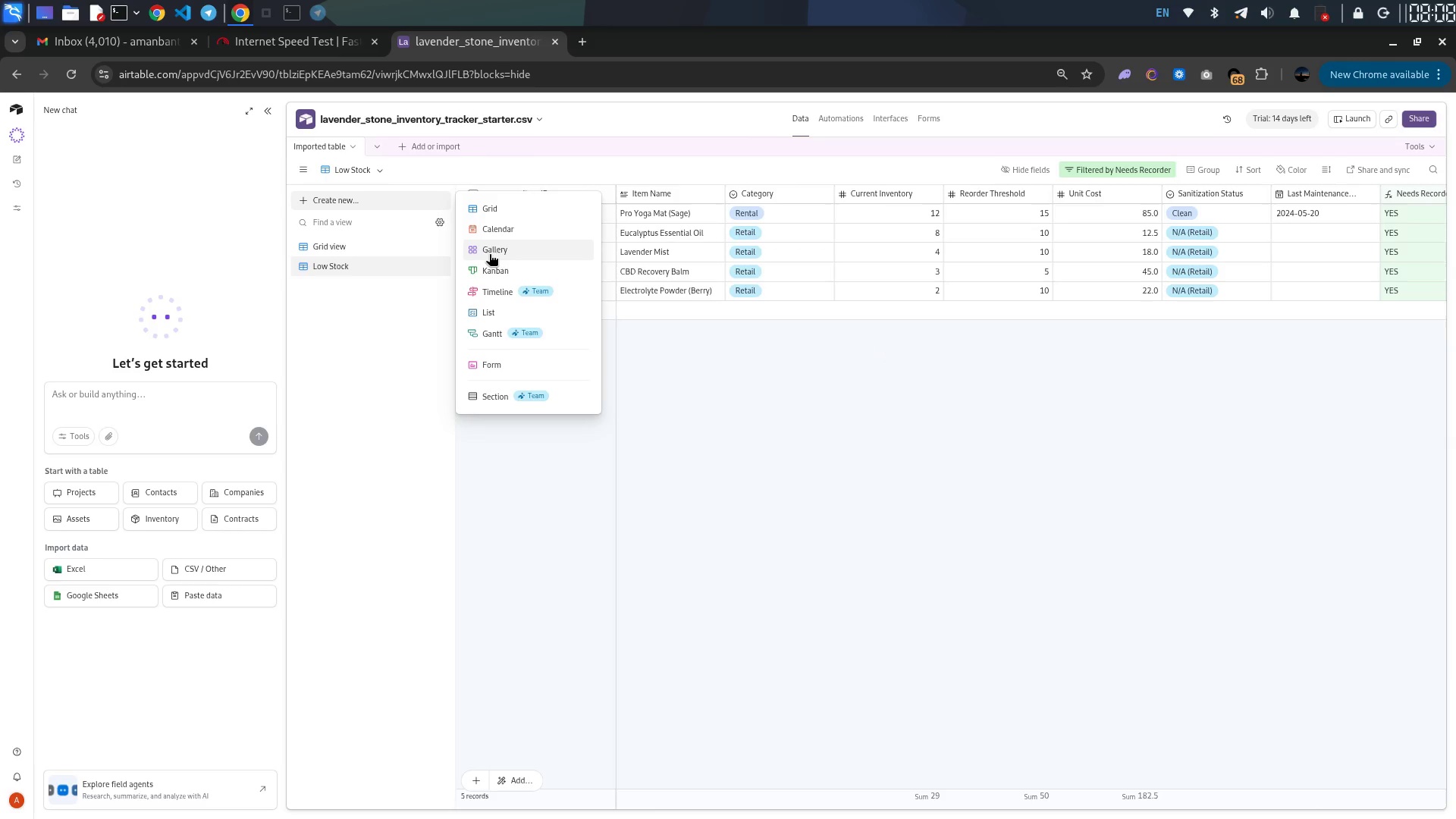 
left_click([491, 254])
 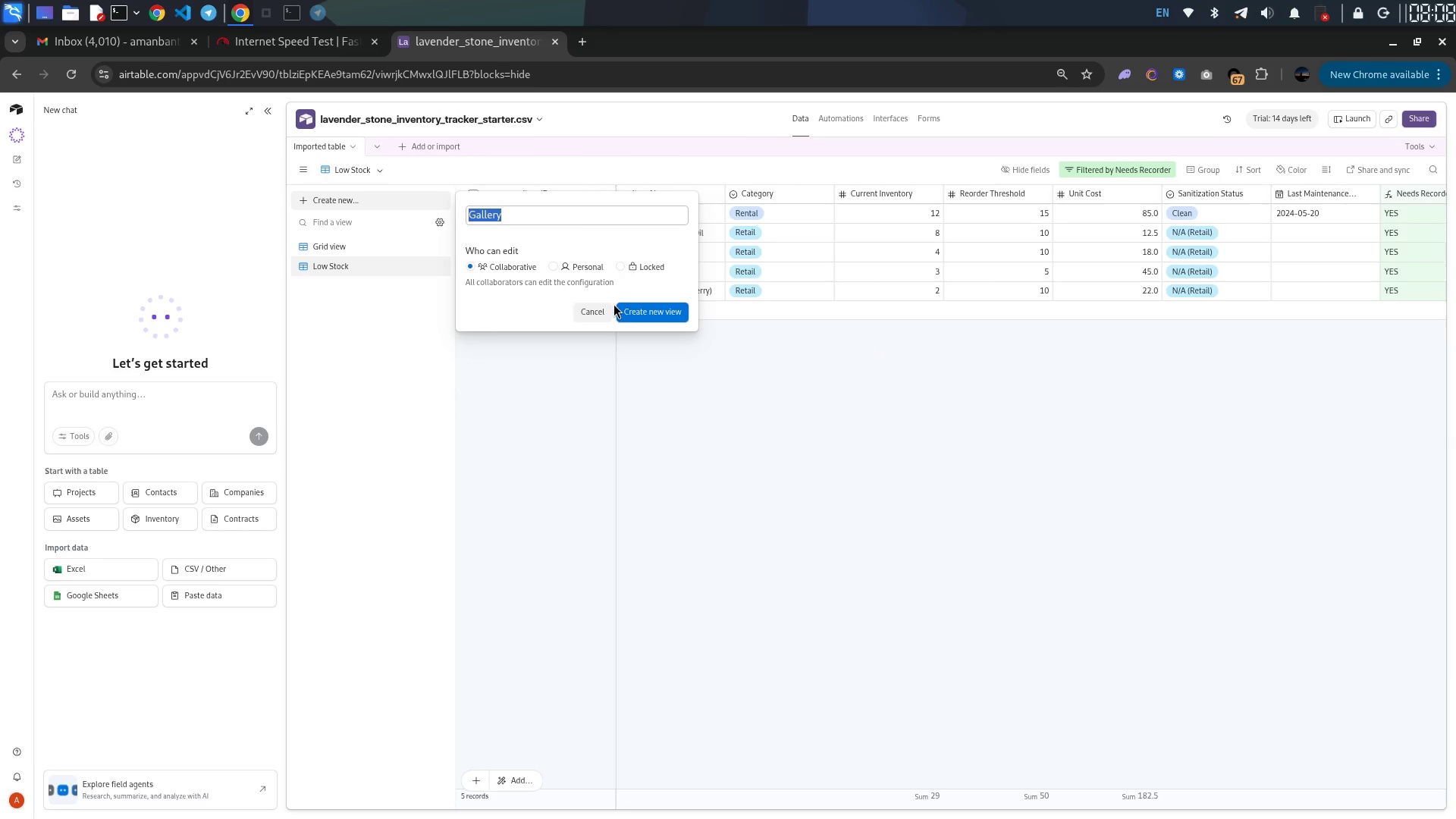 
left_click([632, 308])
 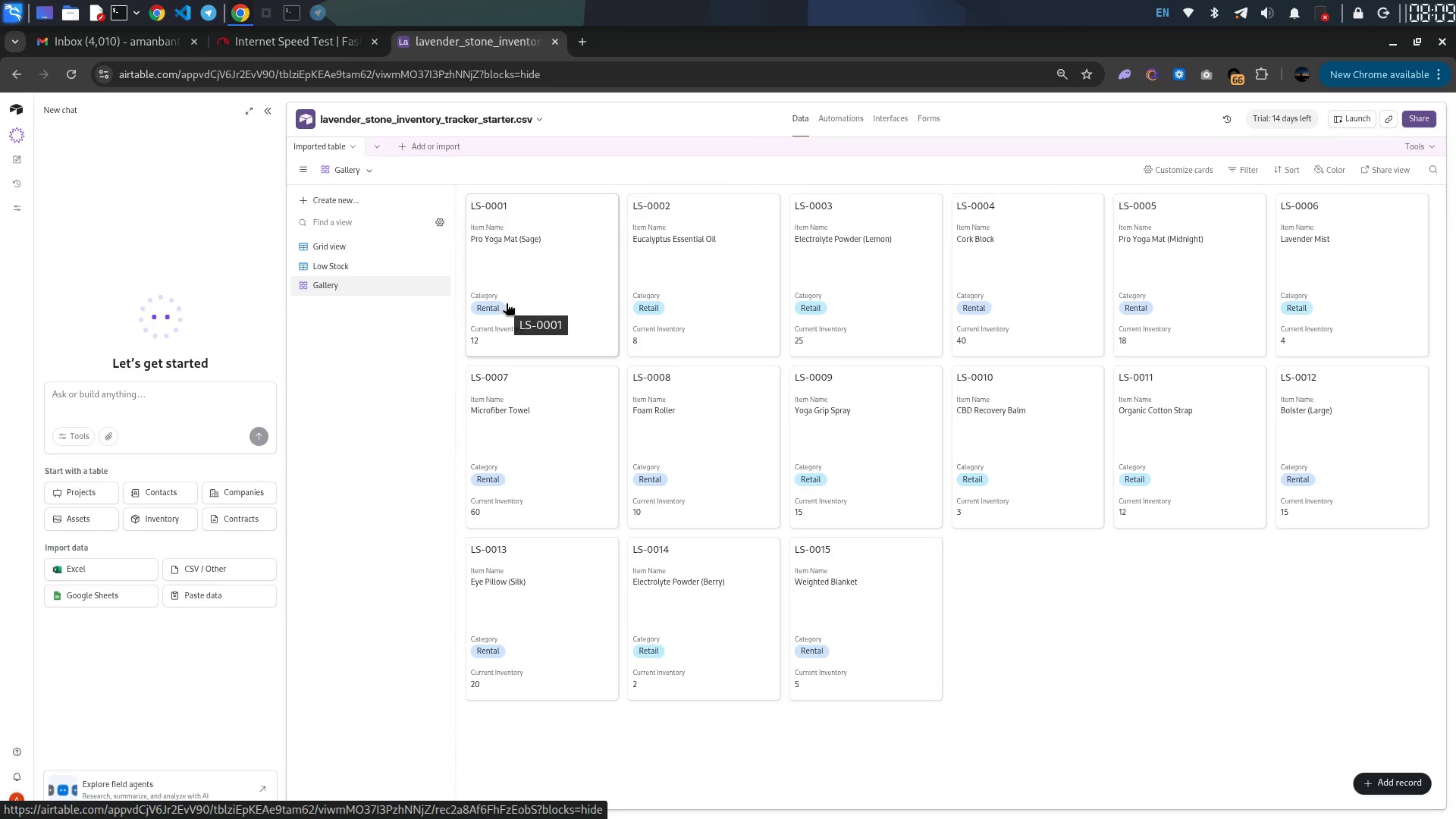 
wait(29.45)
 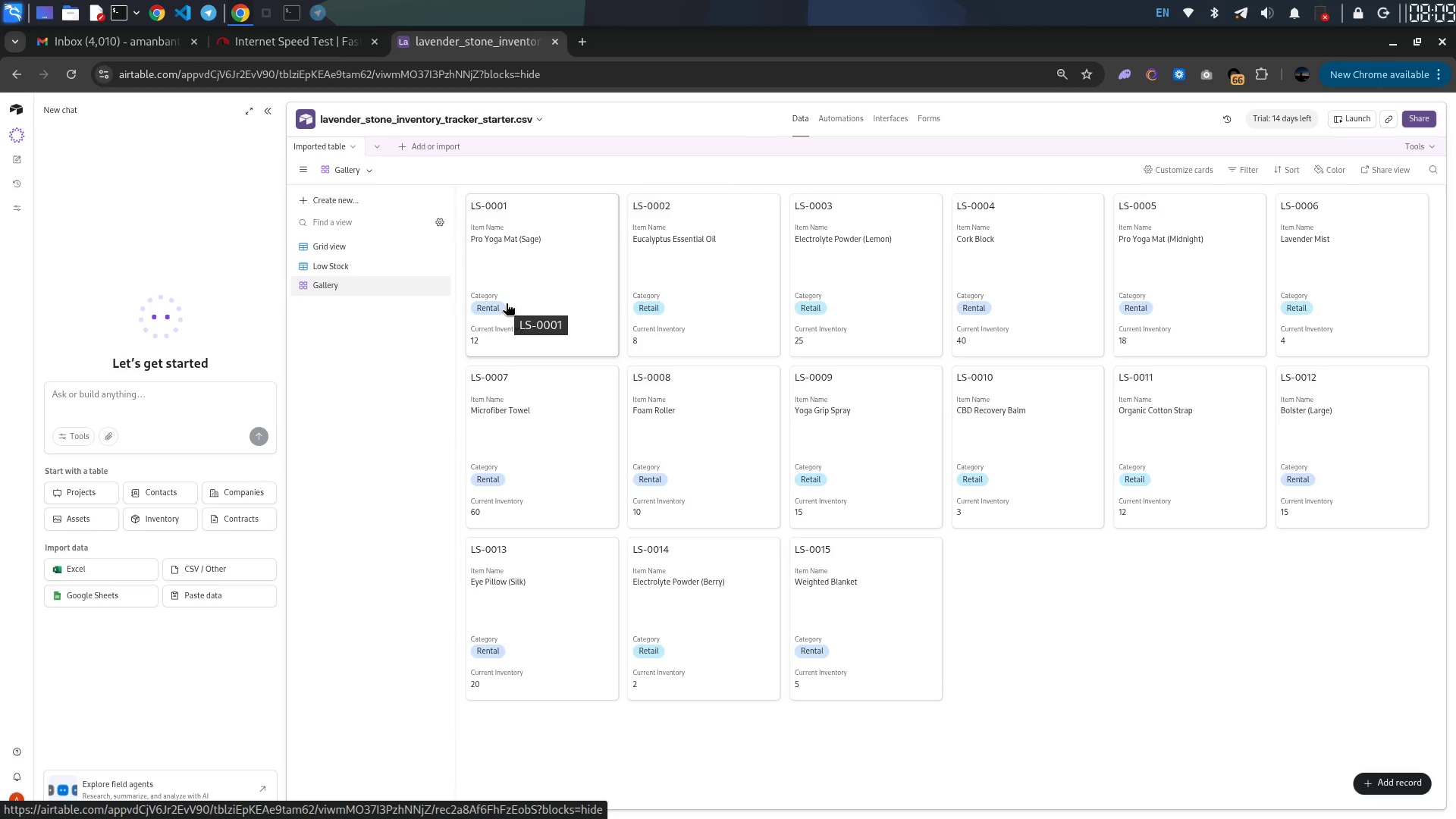 
mouse_move([390, 287])
 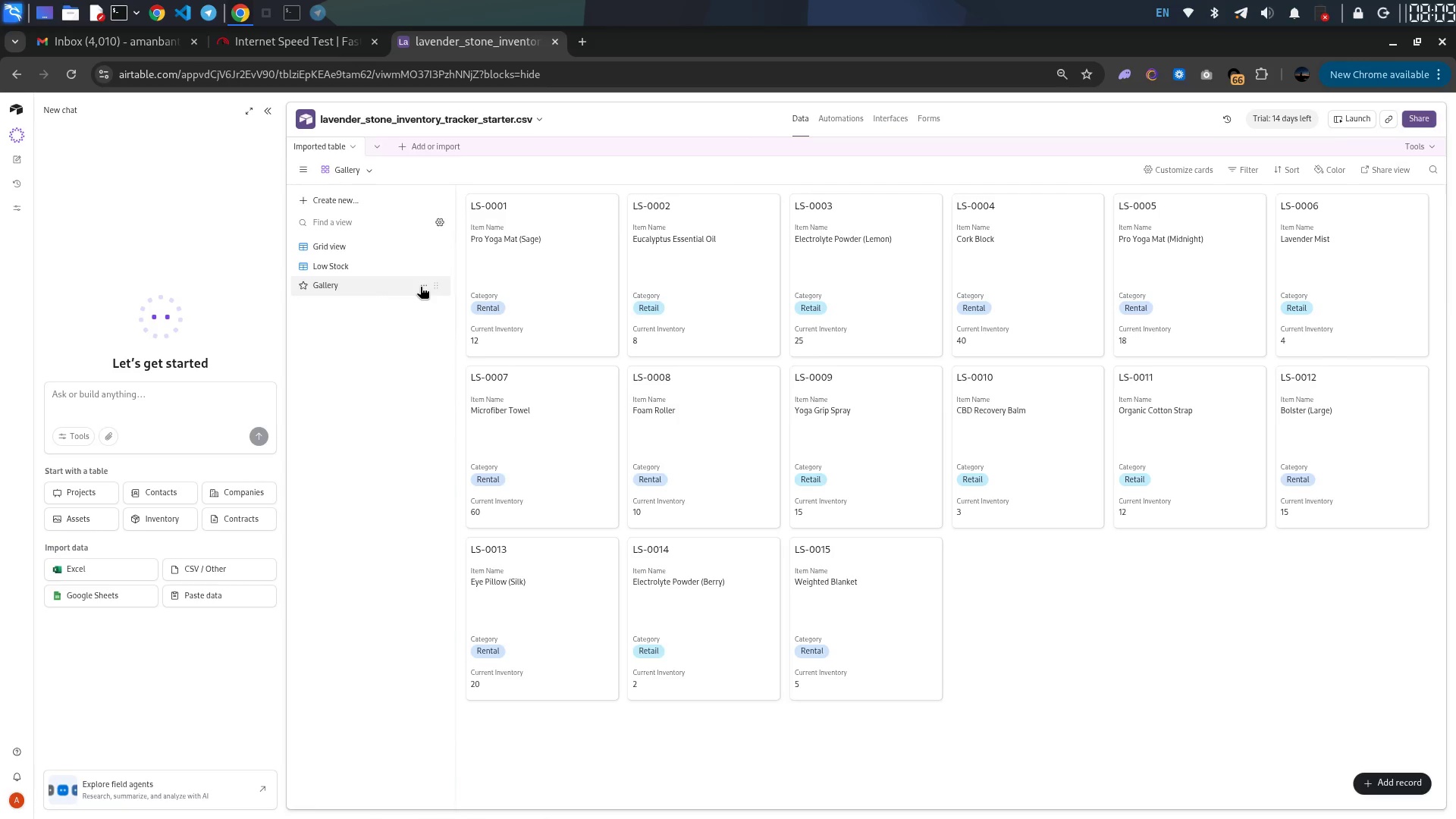 
left_click([420, 287])
 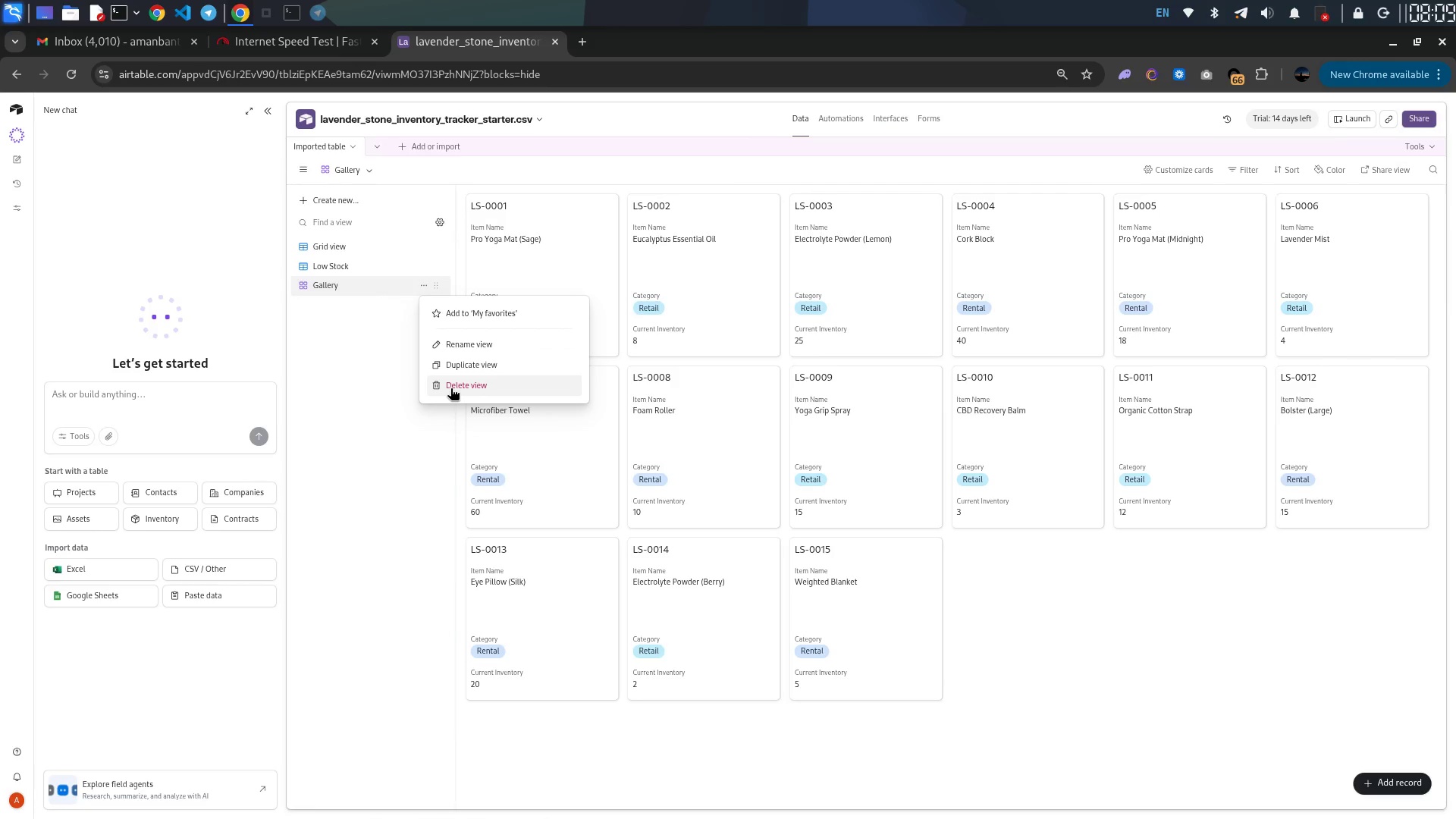 
left_click([451, 387])
 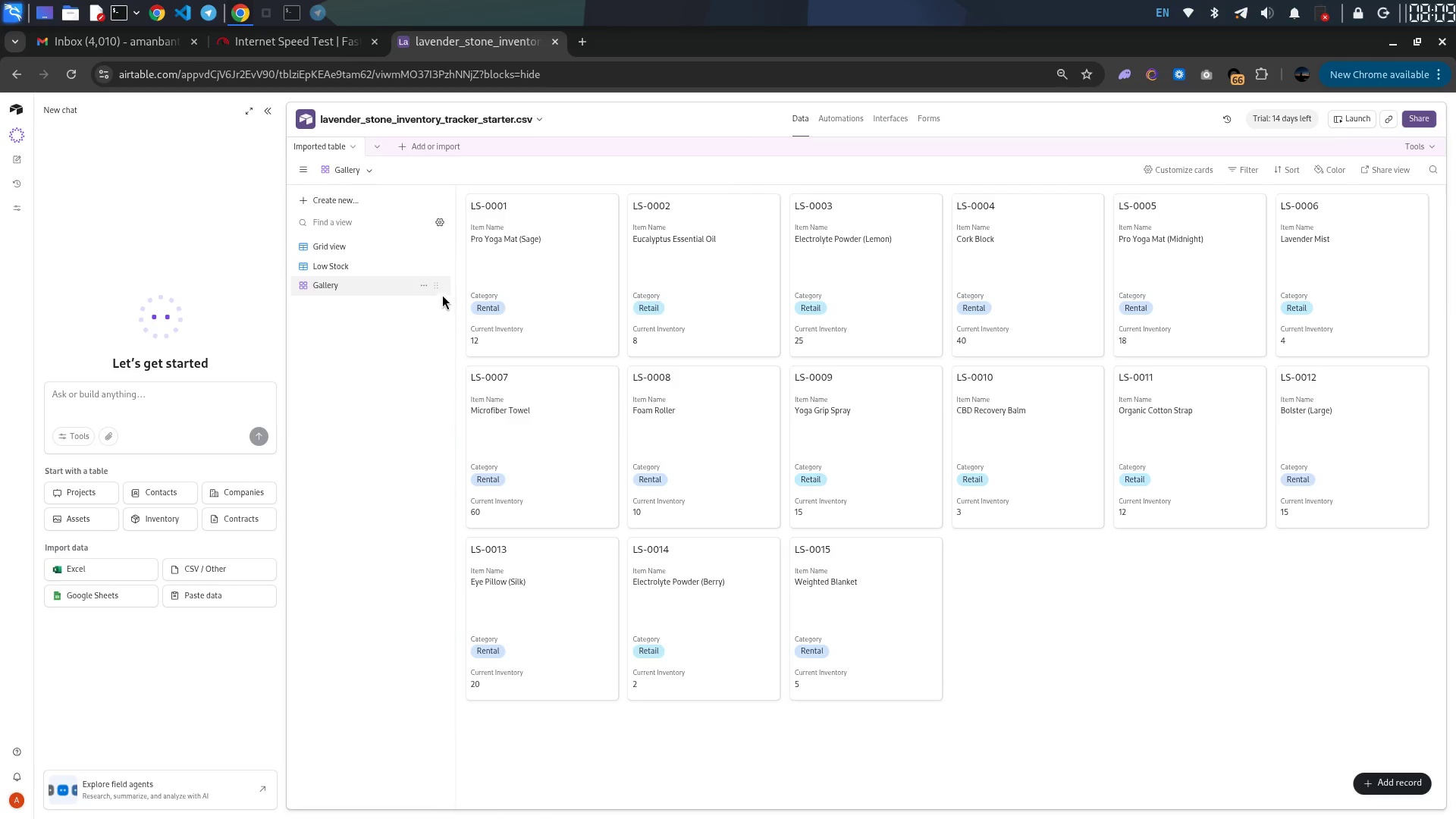 
left_click([419, 287])
 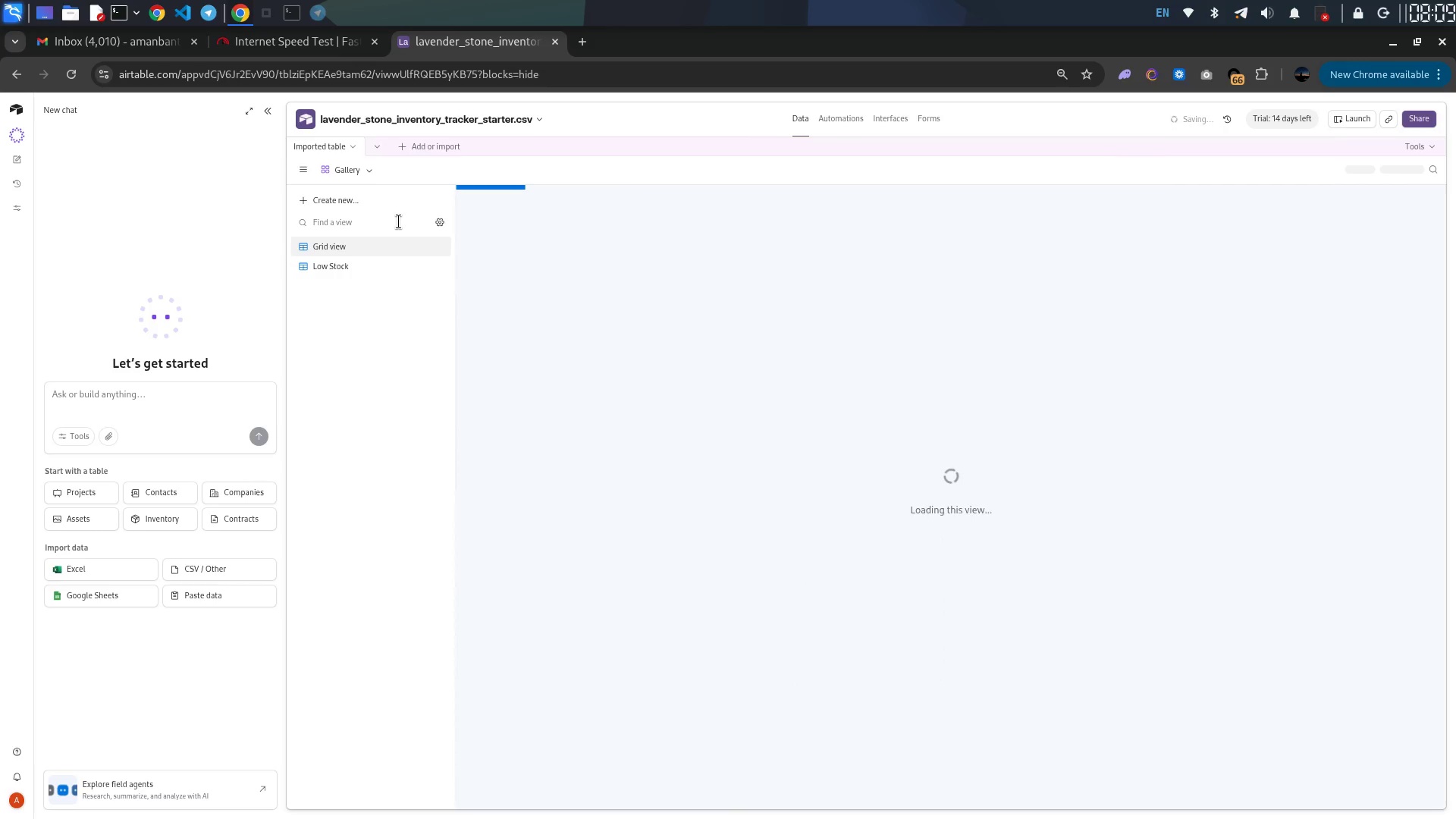 
left_click([401, 199])
 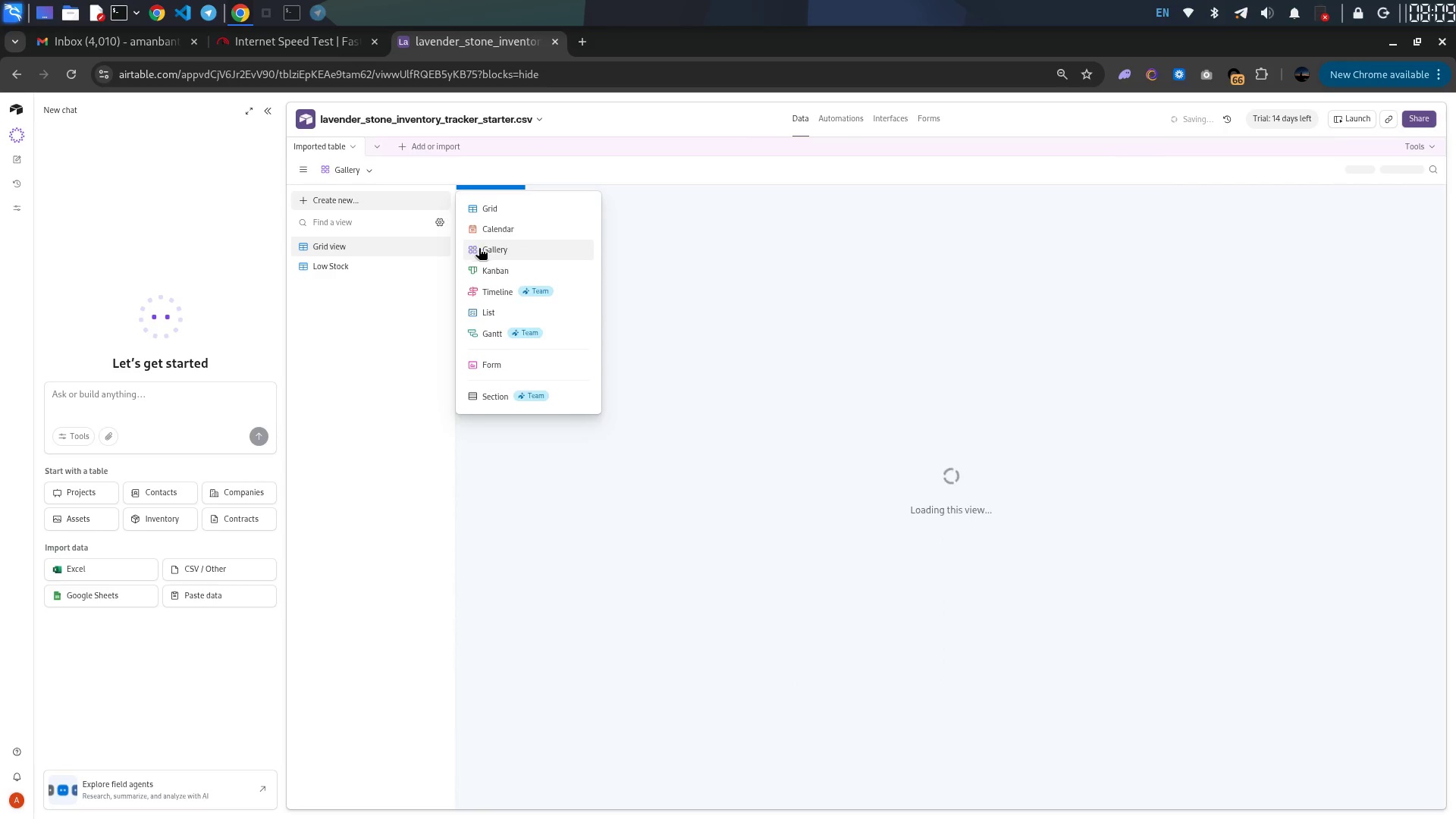 
left_click([479, 248])
 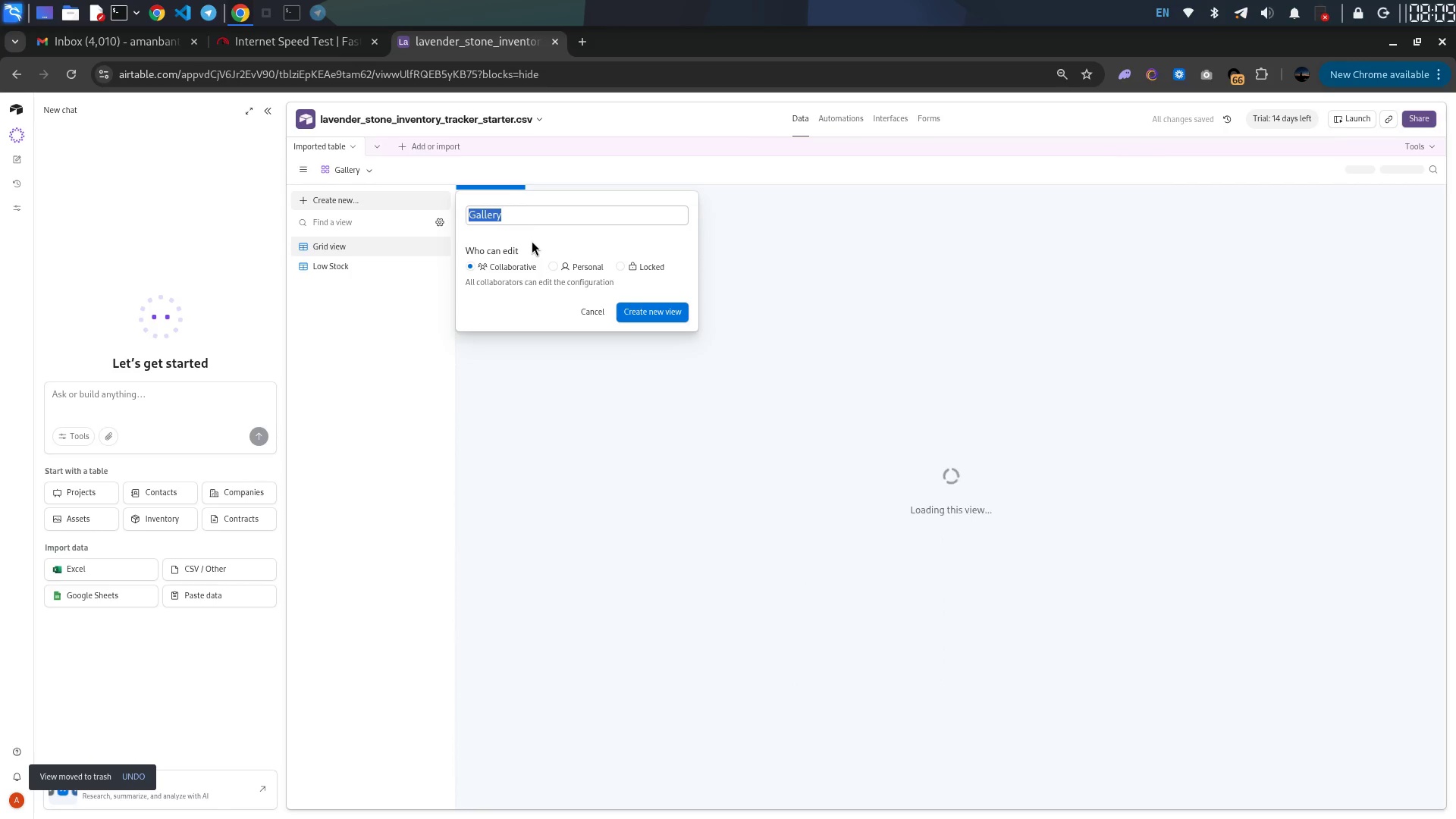 
key(Backspace)
 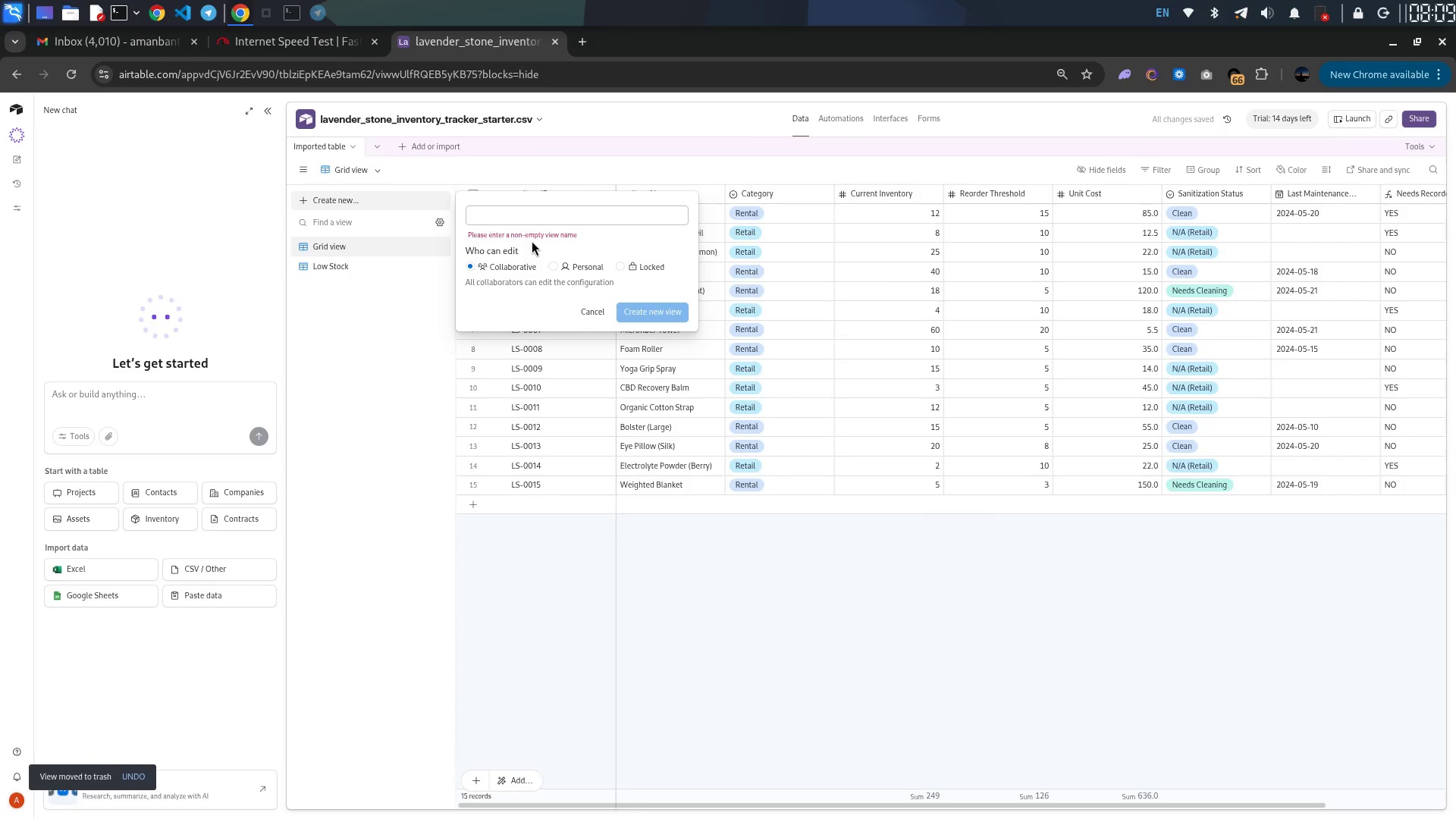 
key(Shift+G)
 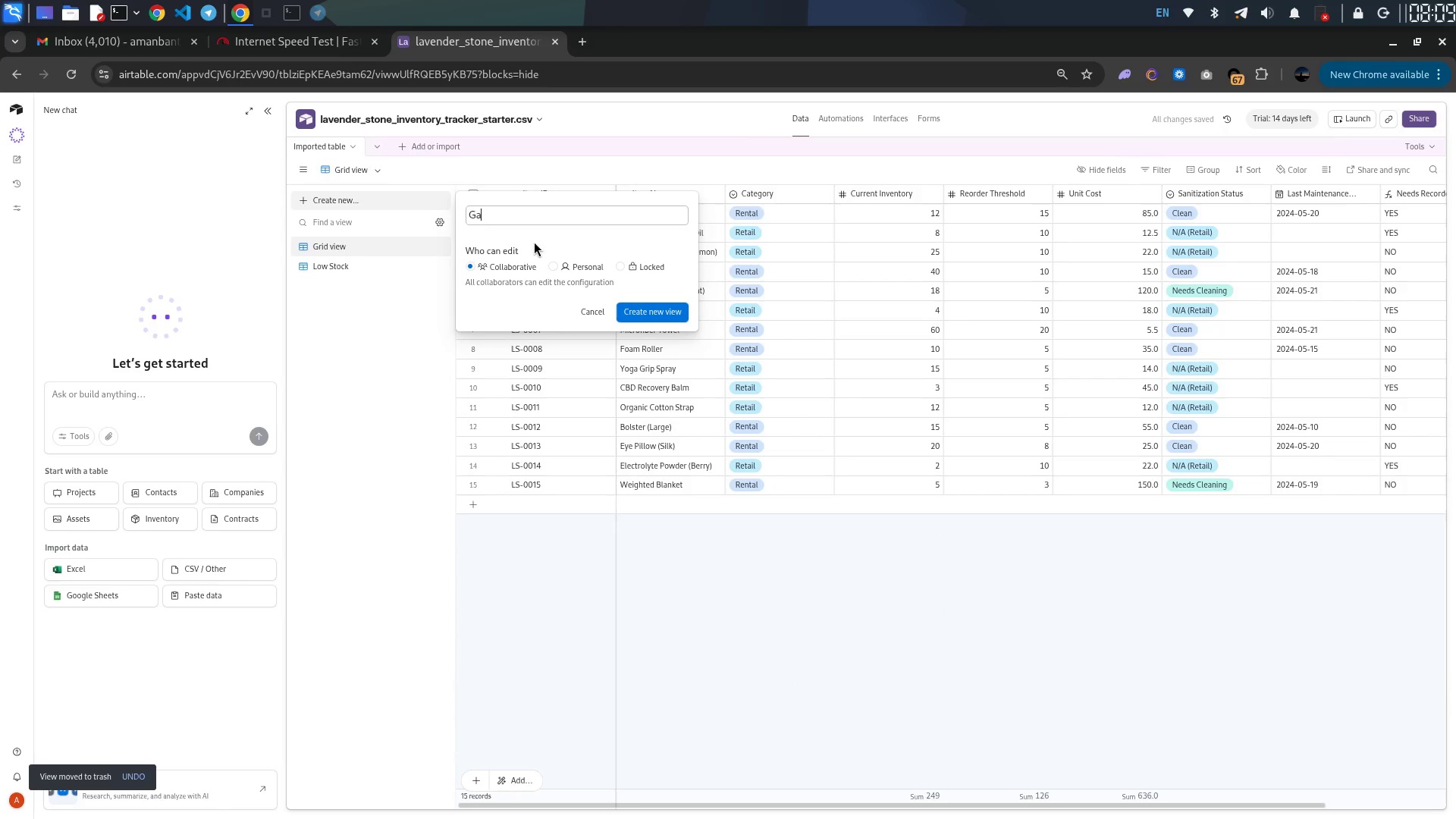 
type(allery)
 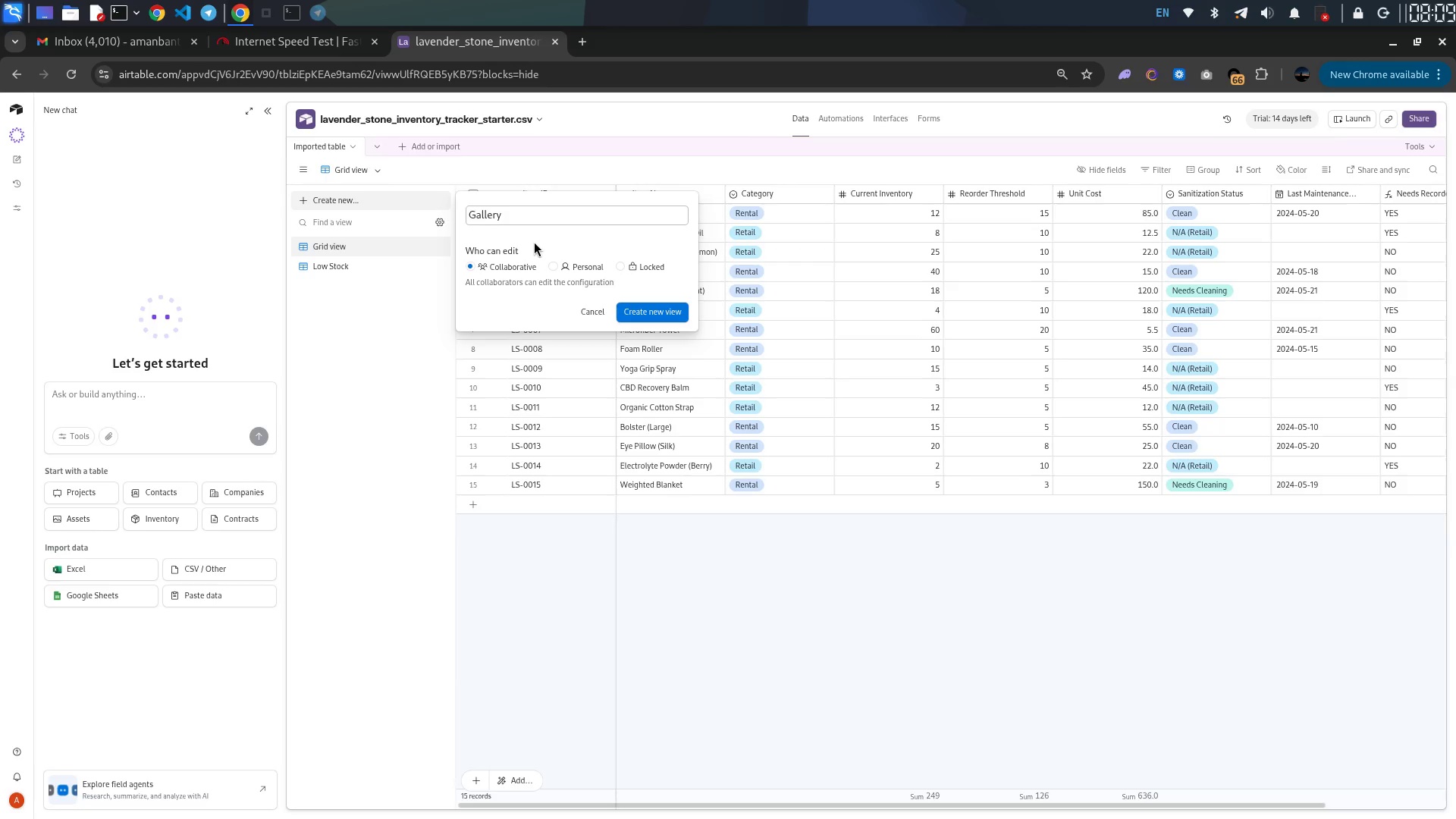 
hold_key(key=ArrowLeft, duration=0.65)
 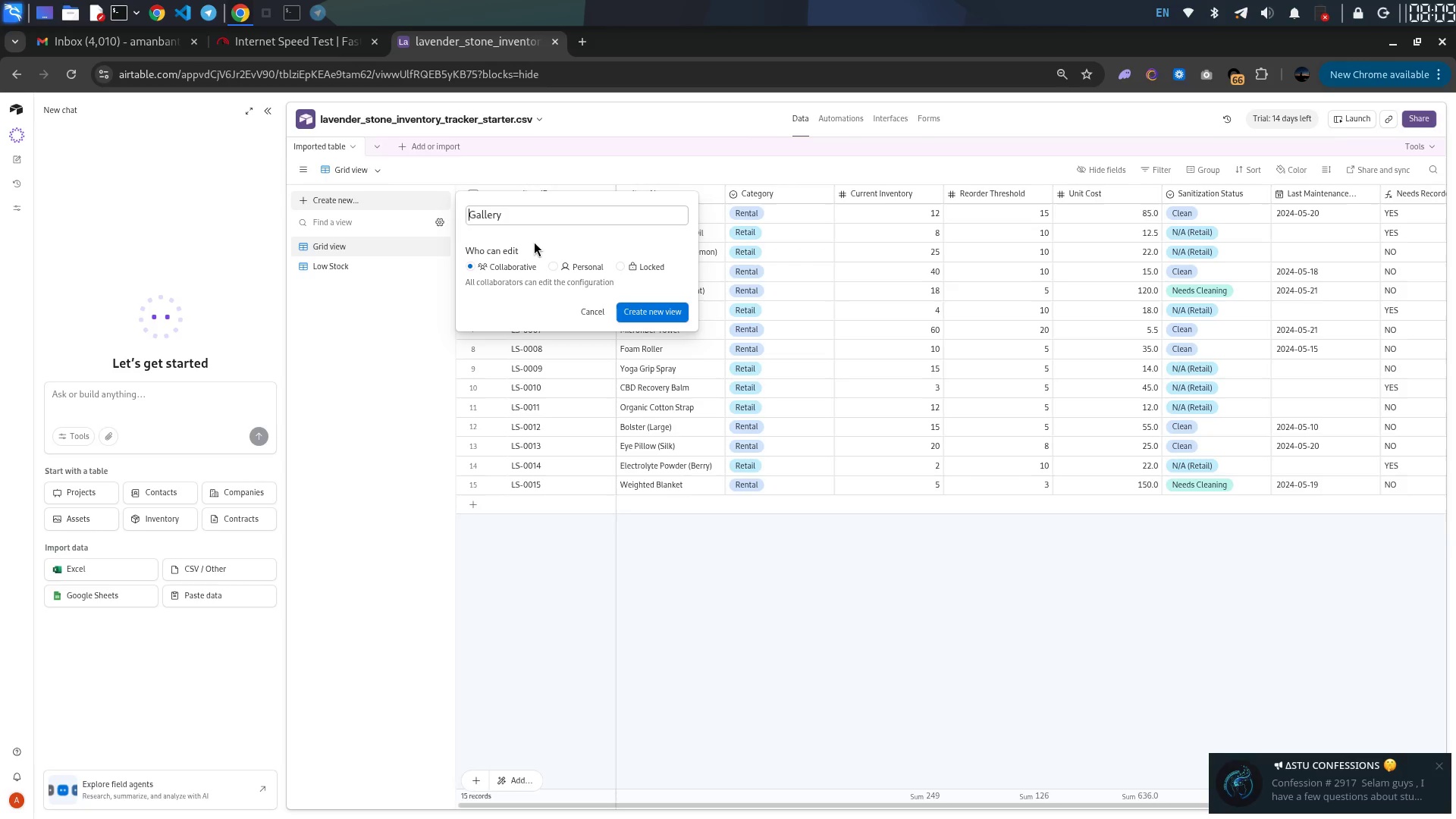 
type(Maintenance )
 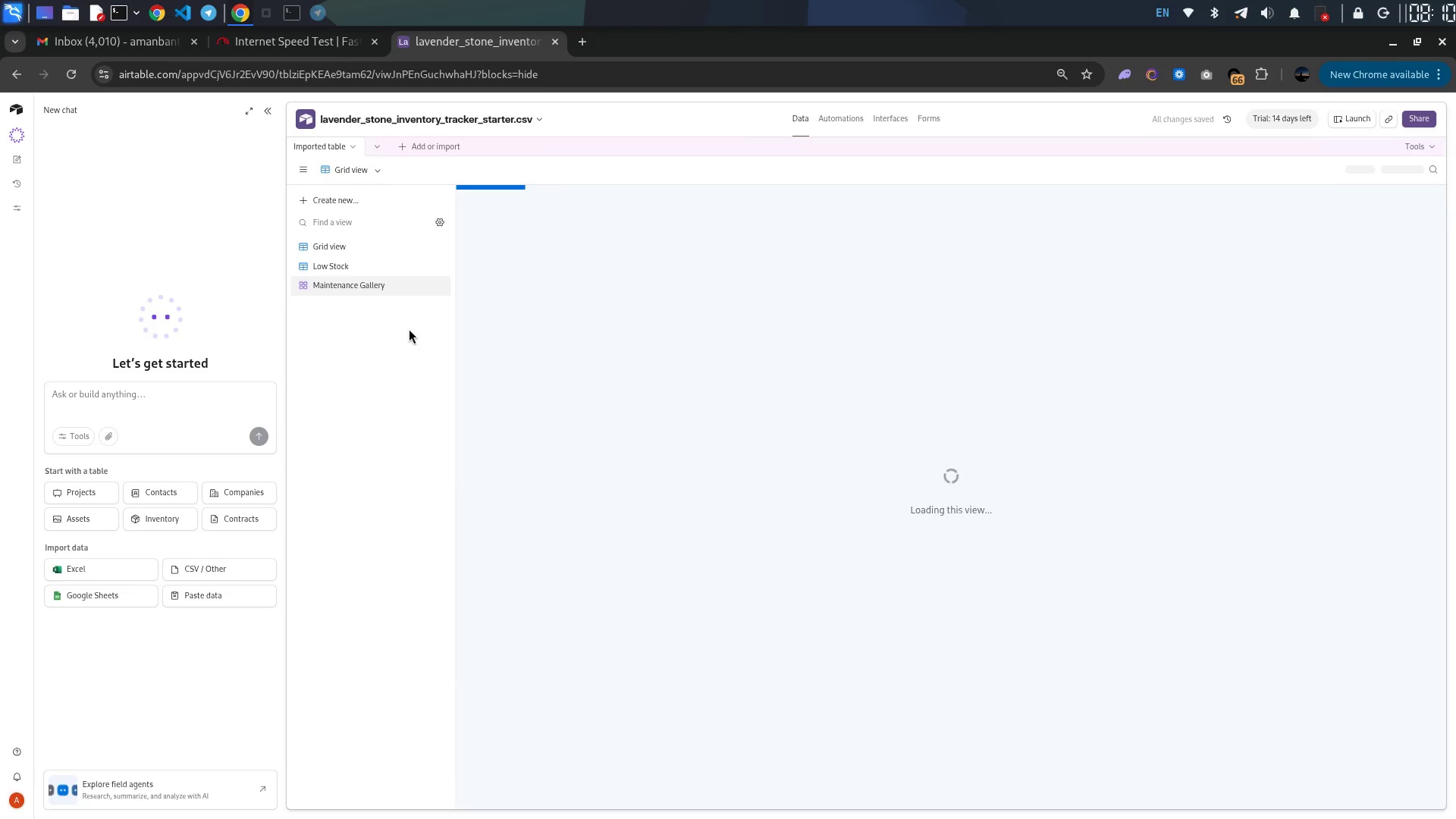 
wait(14.81)
 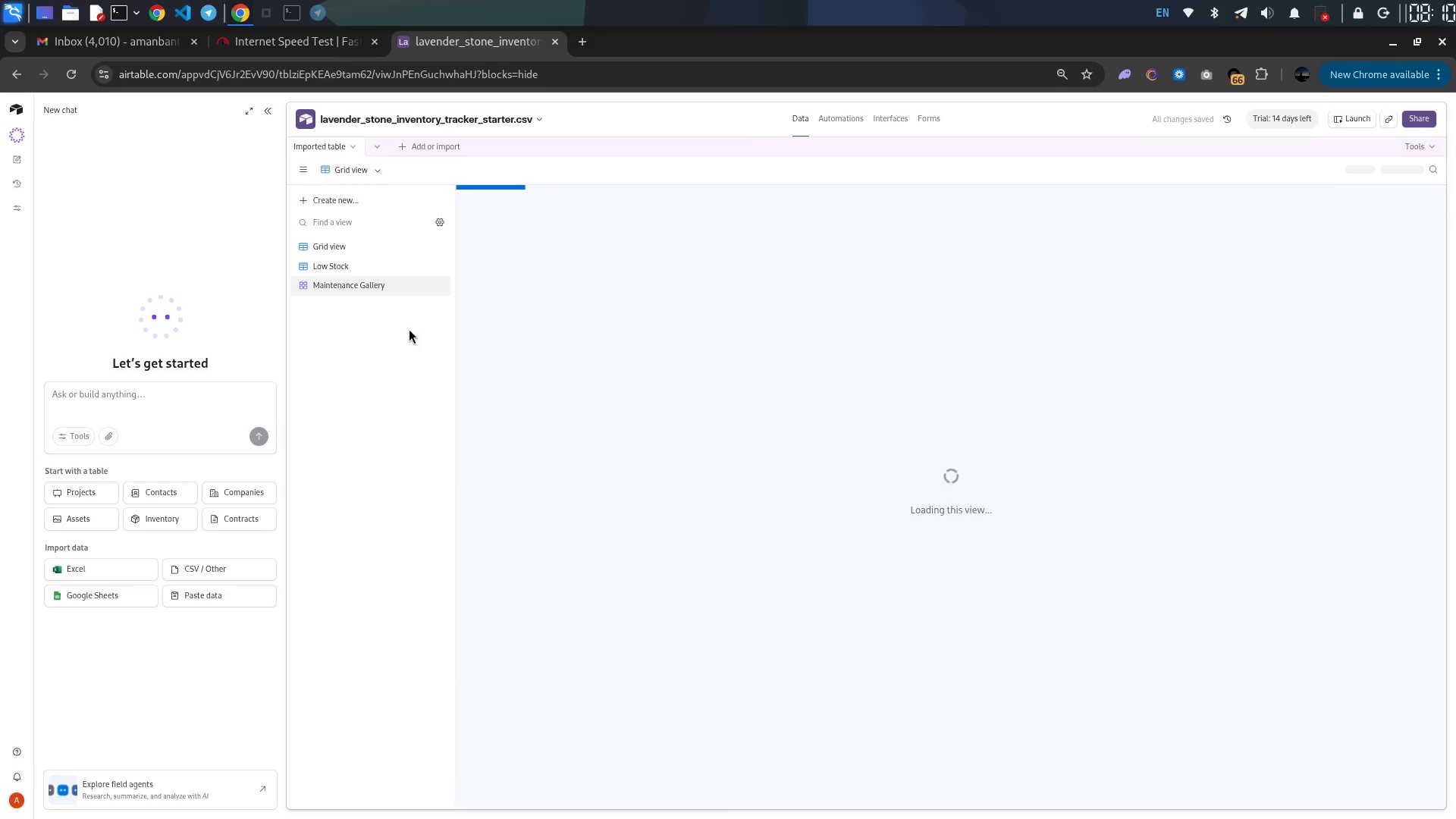 
left_click([1235, 167])
 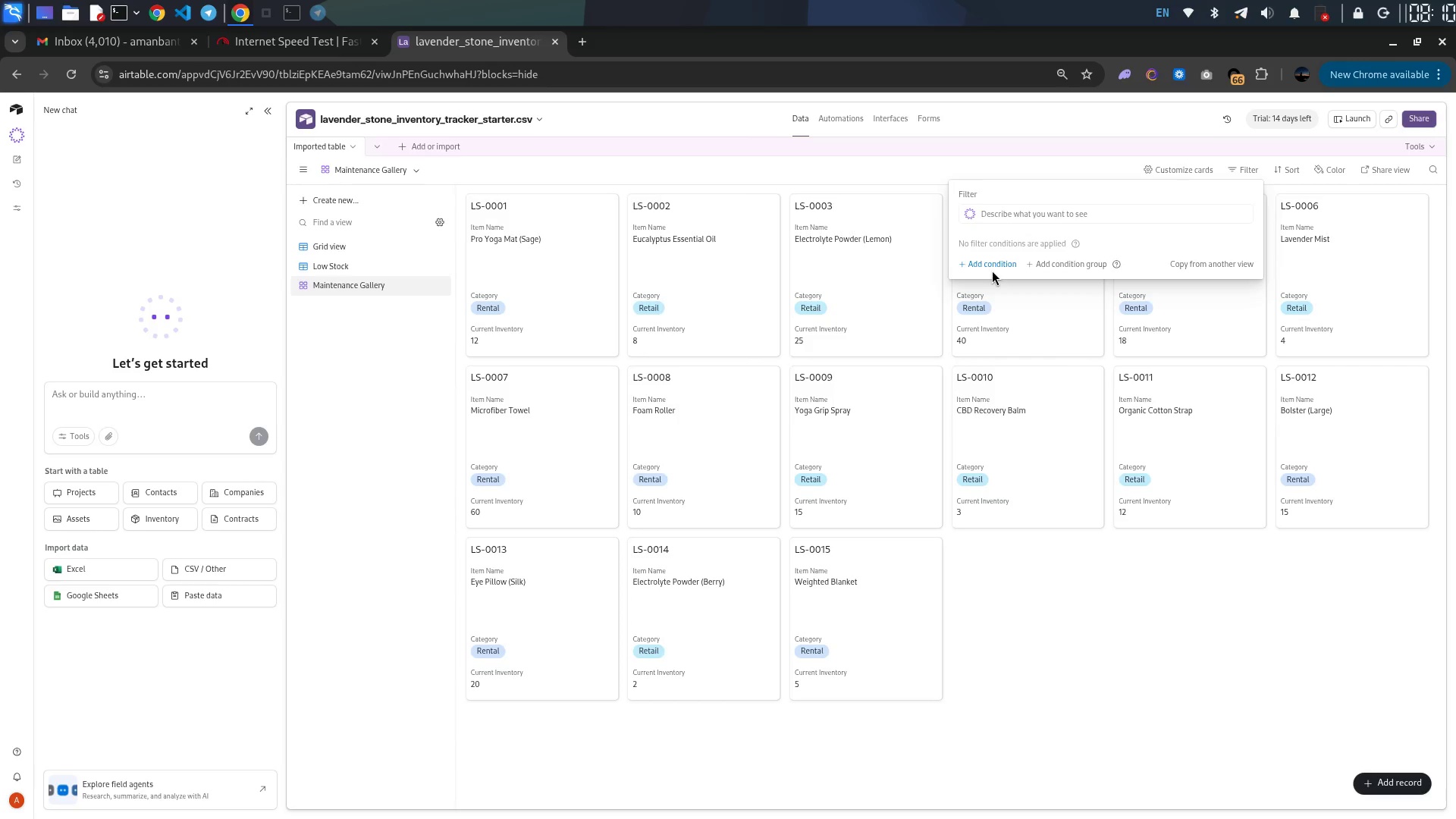 
left_click([1000, 262])
 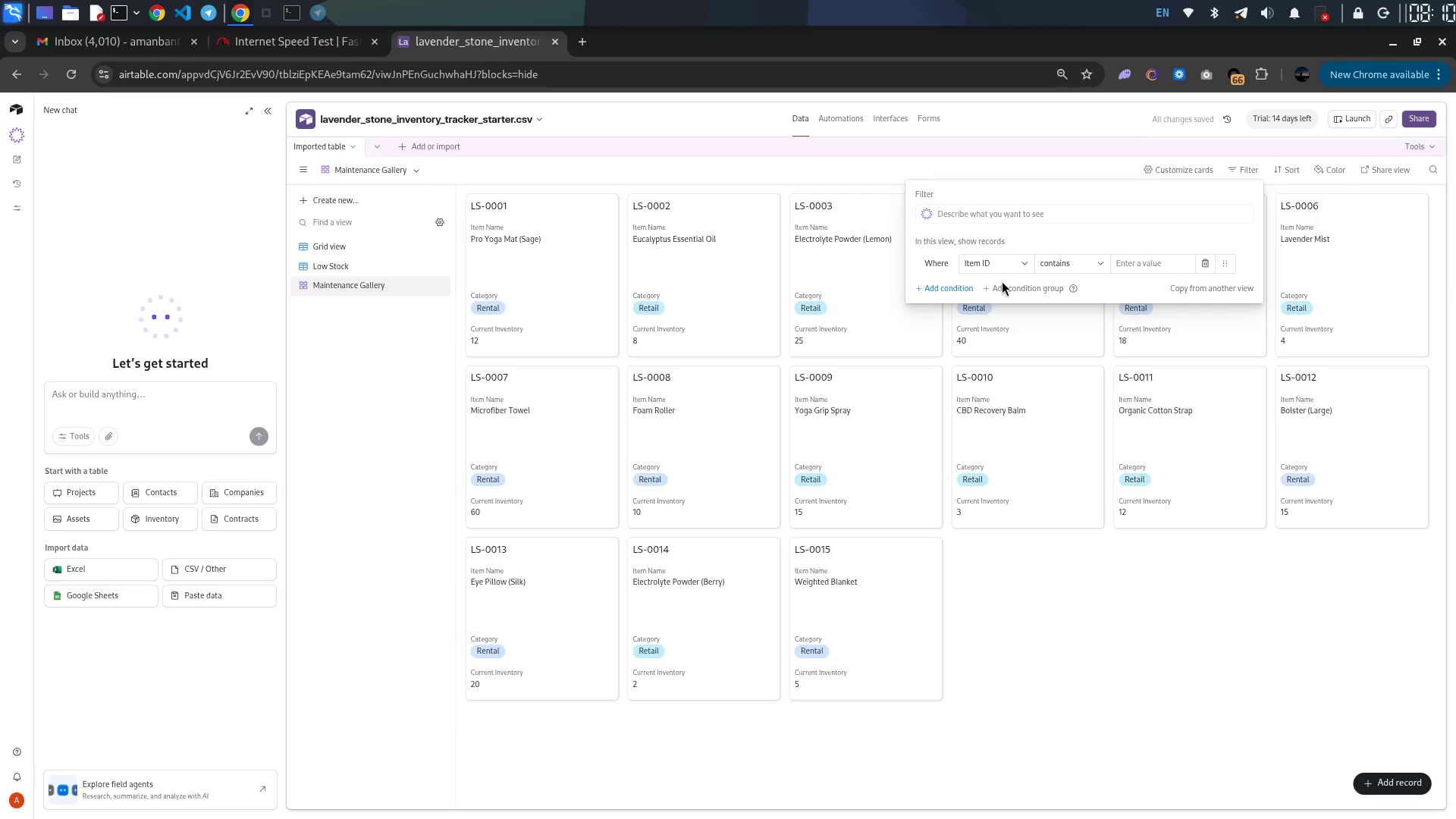 
wait(10.56)
 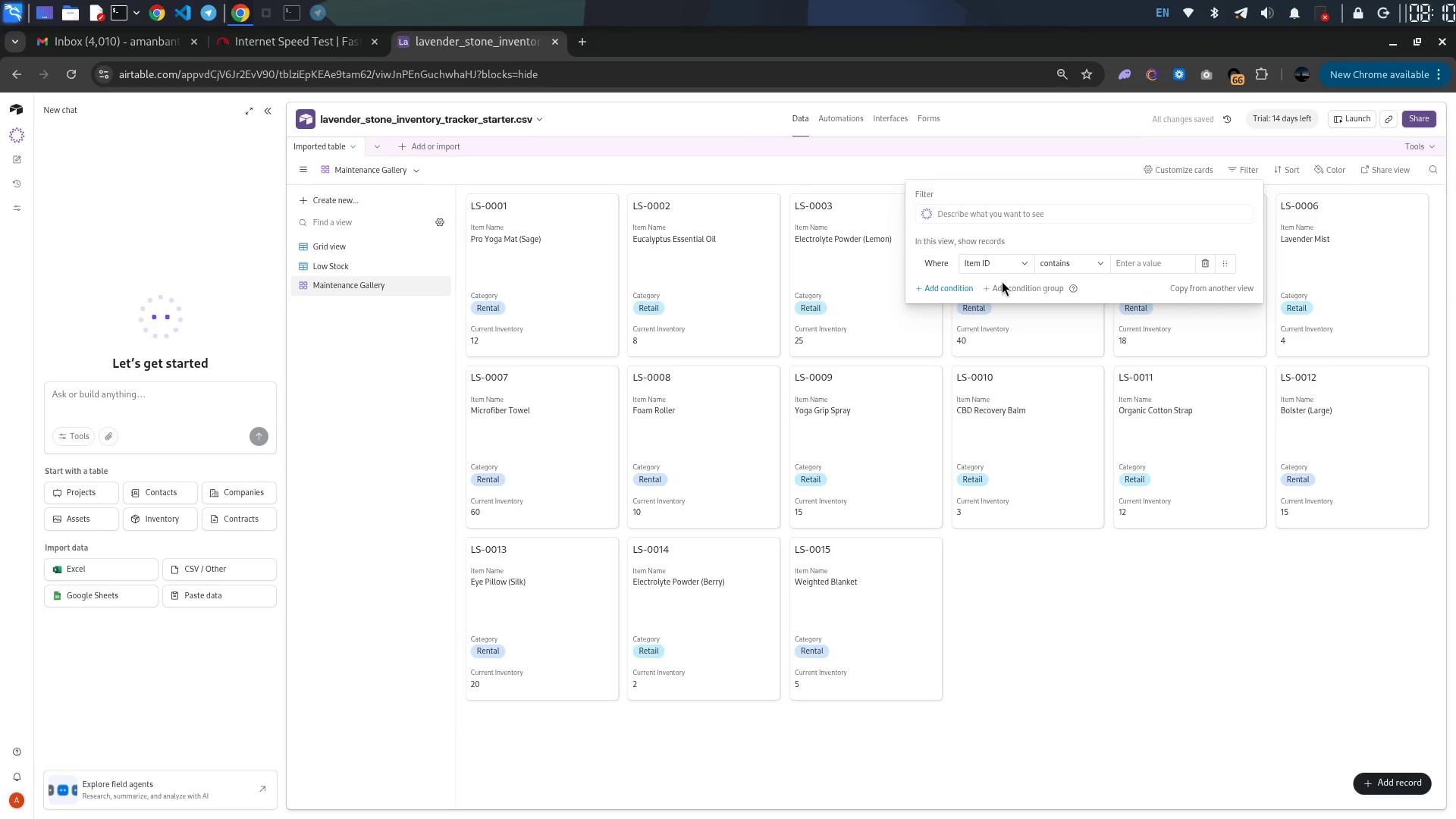 
left_click([991, 267])
 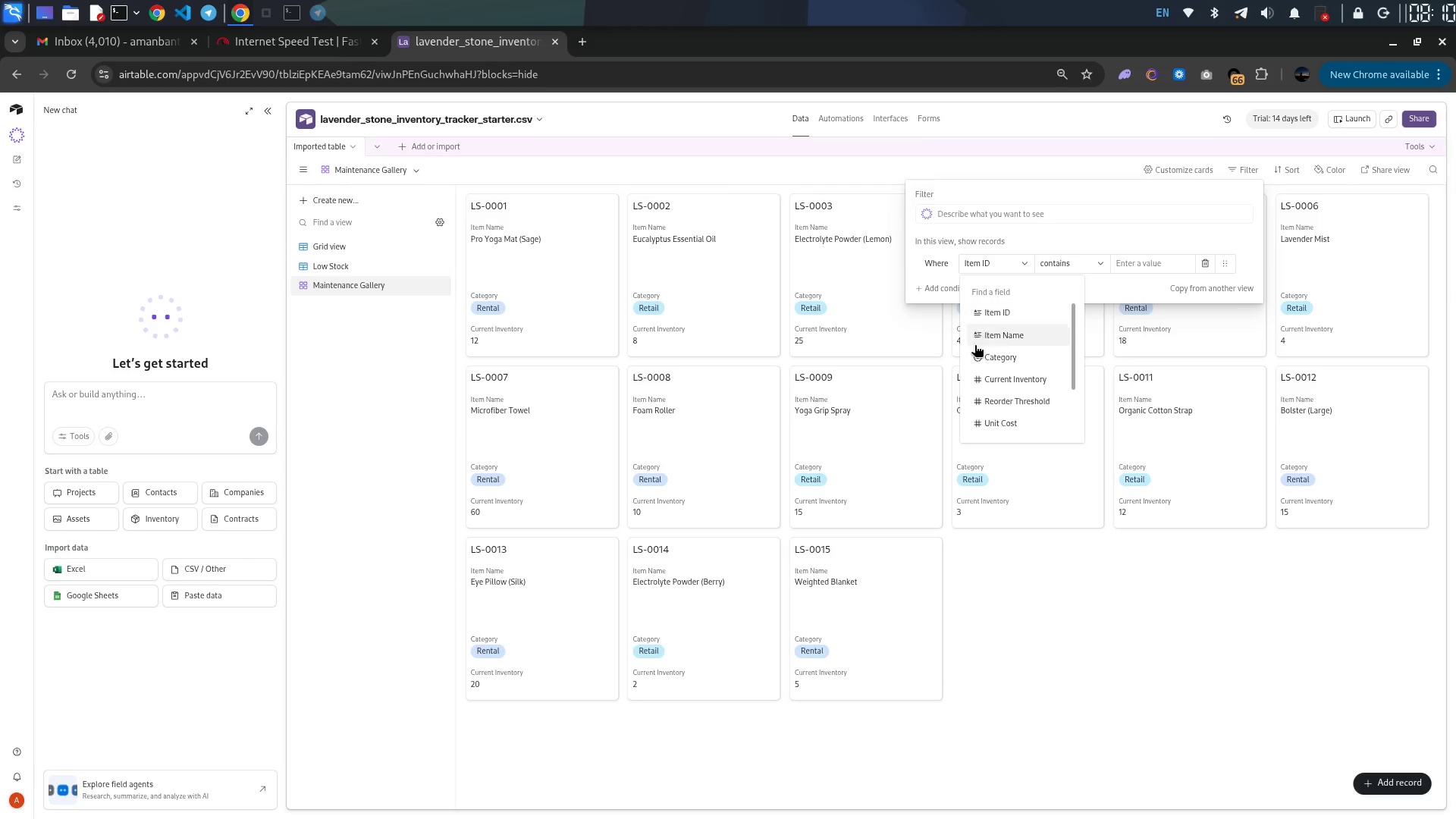 
left_click([1015, 349])
 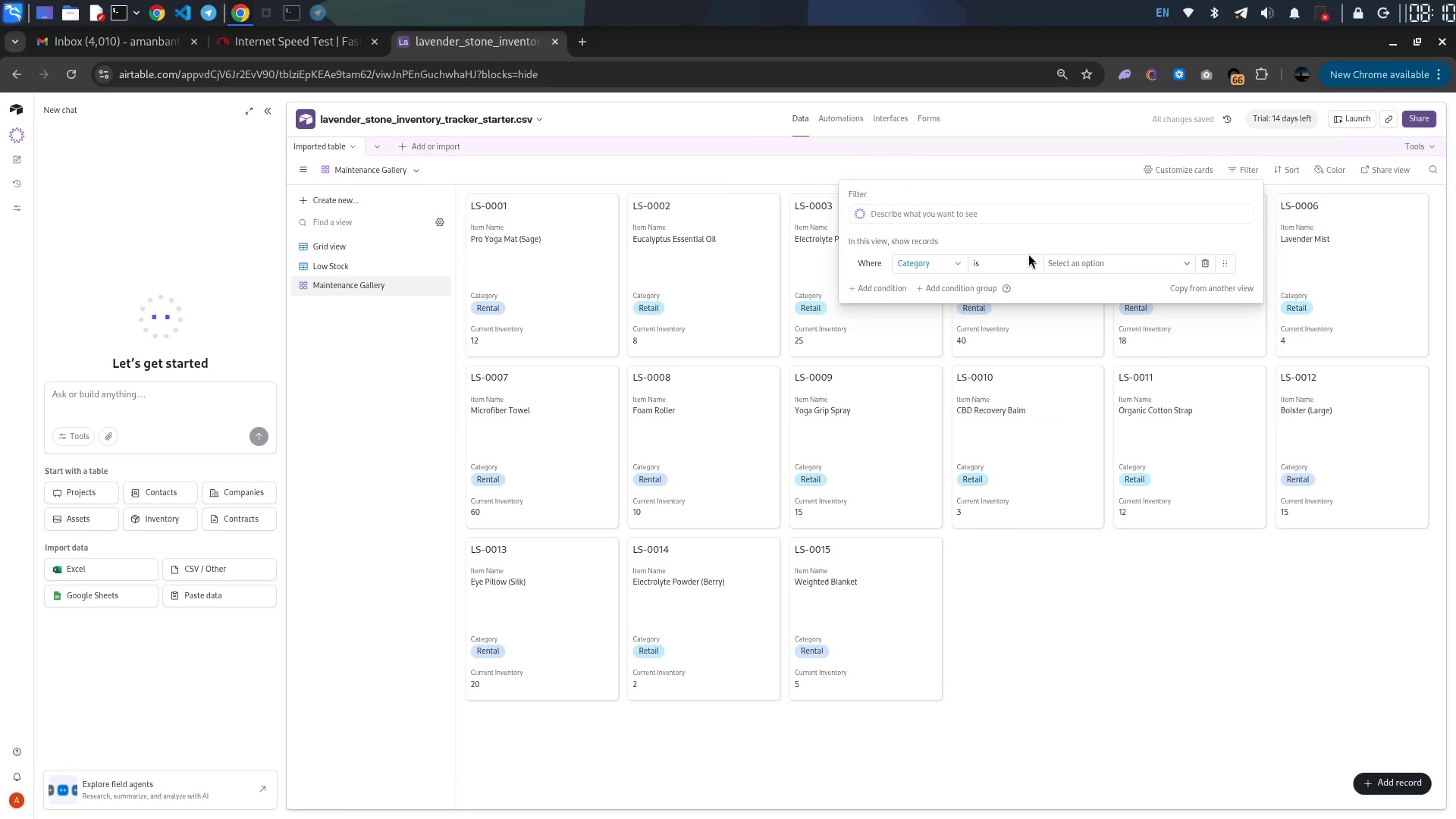 
left_click([1016, 262])
 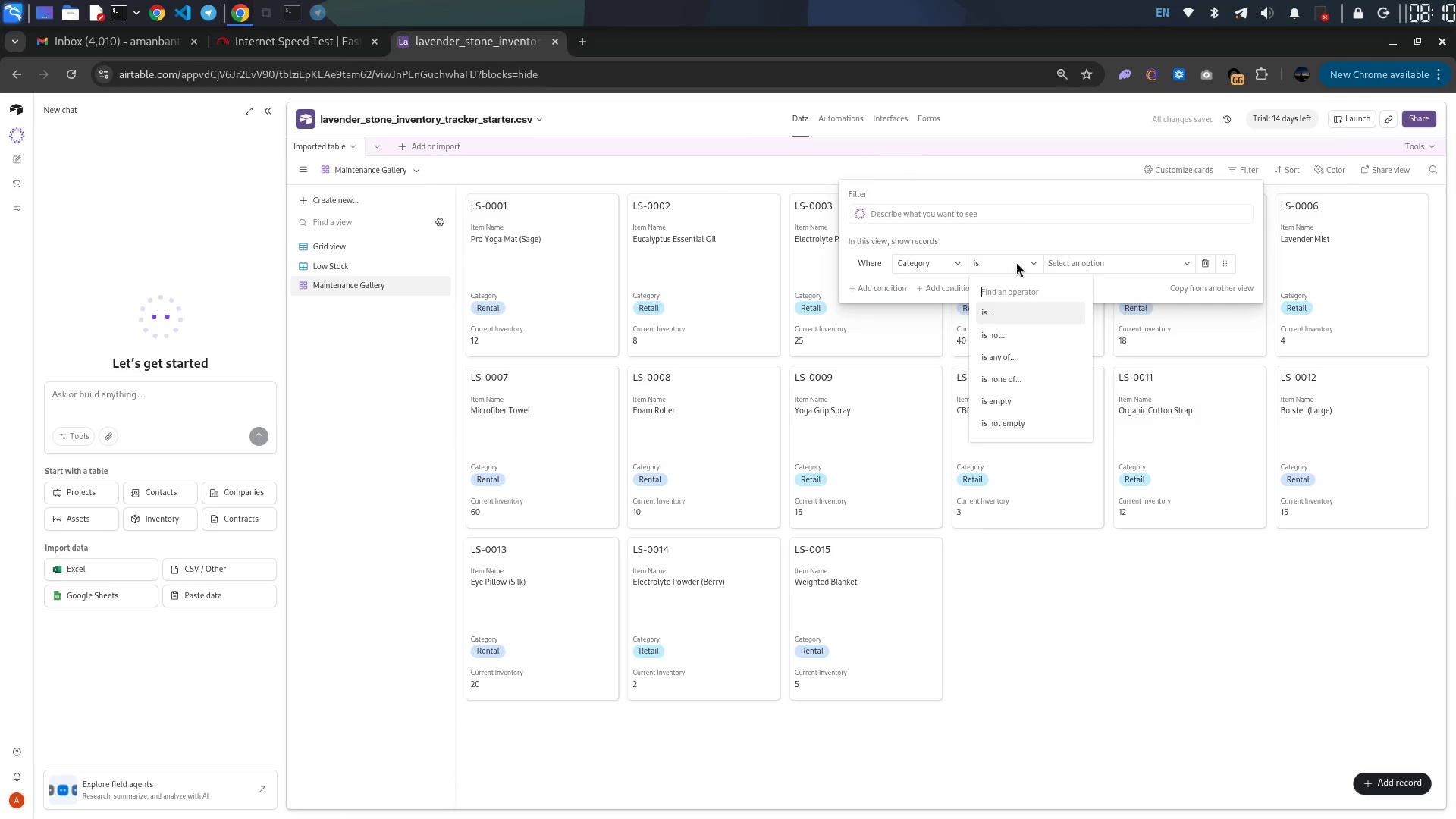 
left_click([1016, 262])
 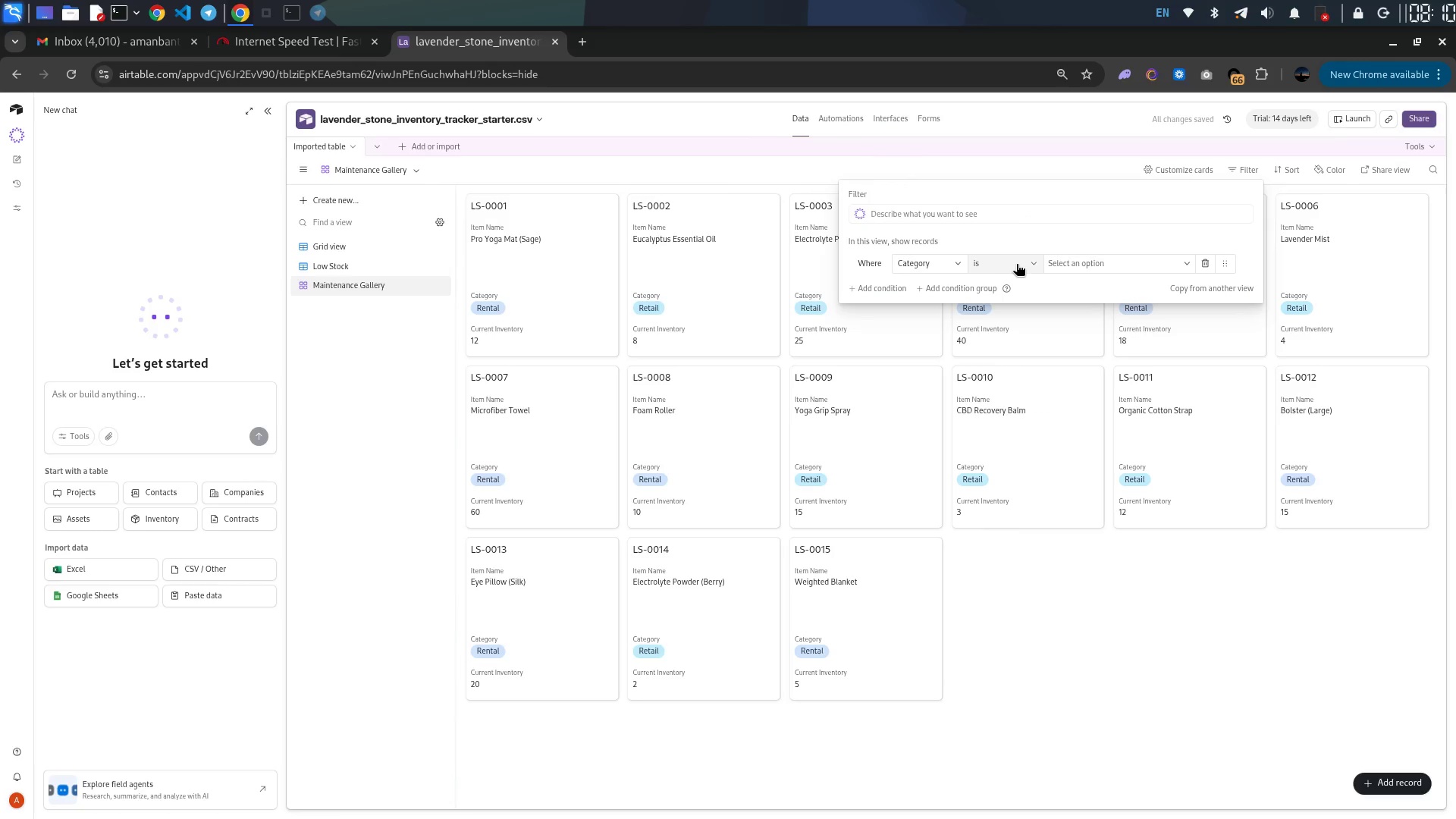 
left_click([1016, 264])
 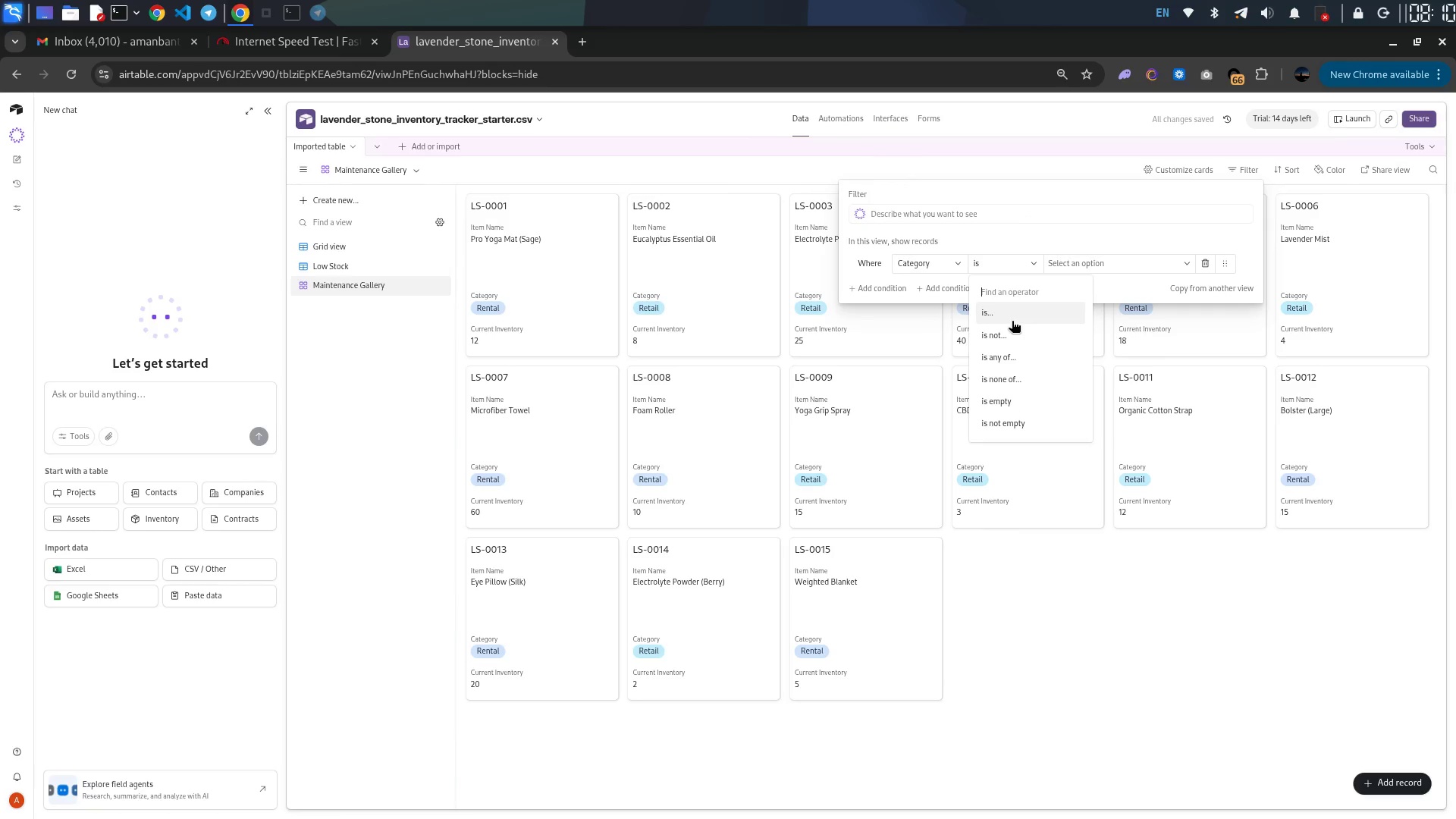 
left_click([1012, 321])
 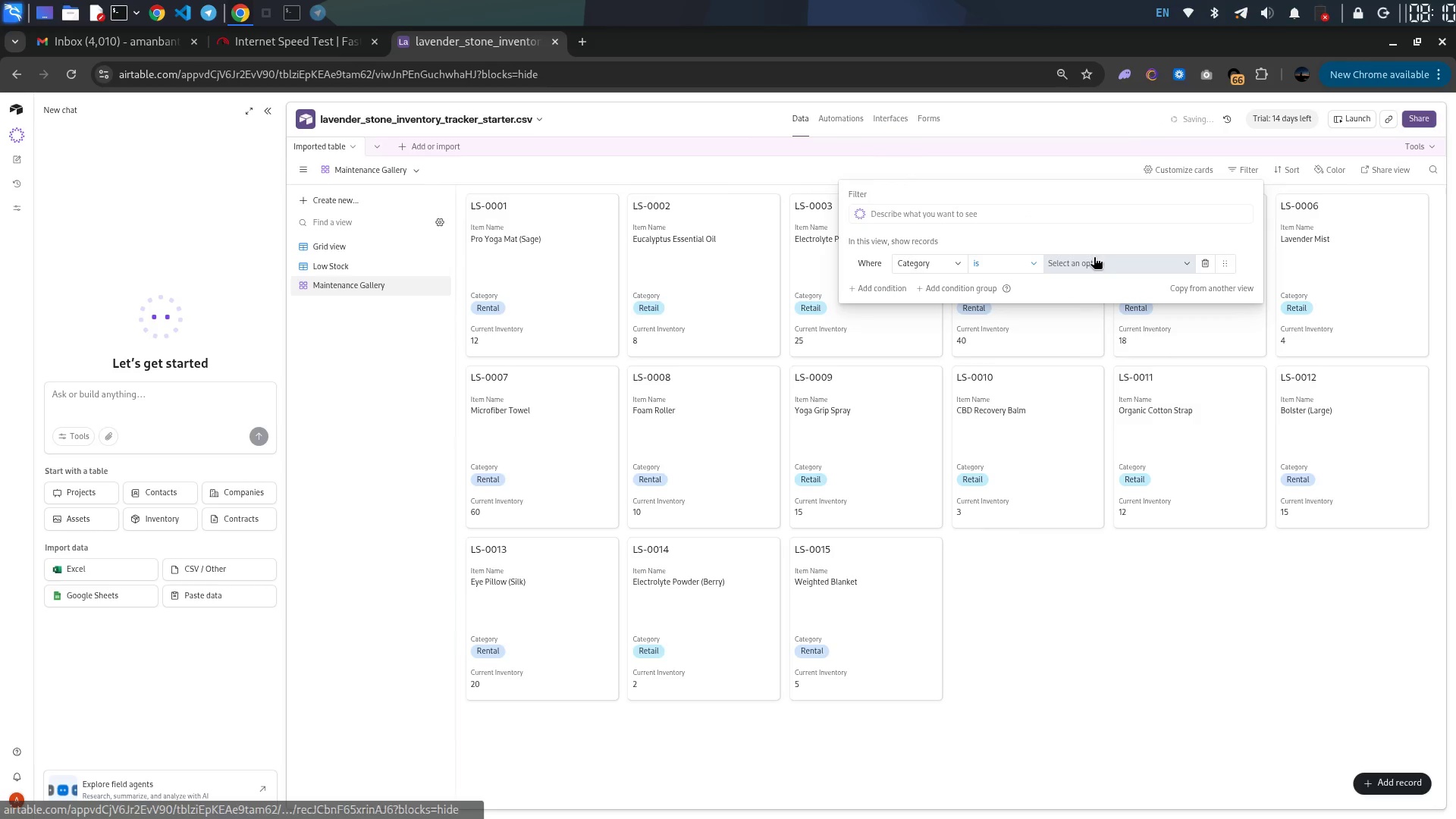 
left_click([1094, 257])
 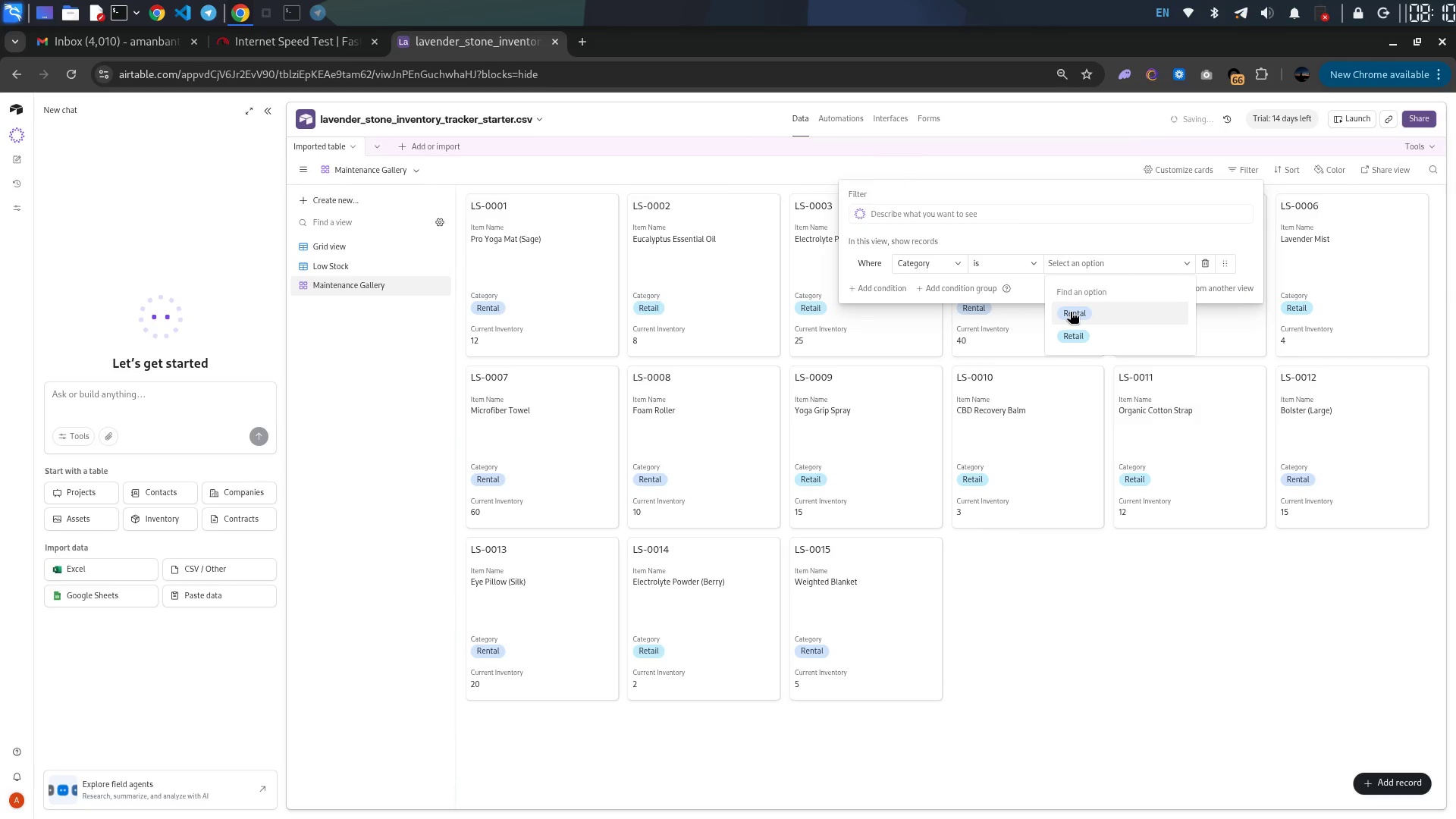 
left_click([1070, 312])
 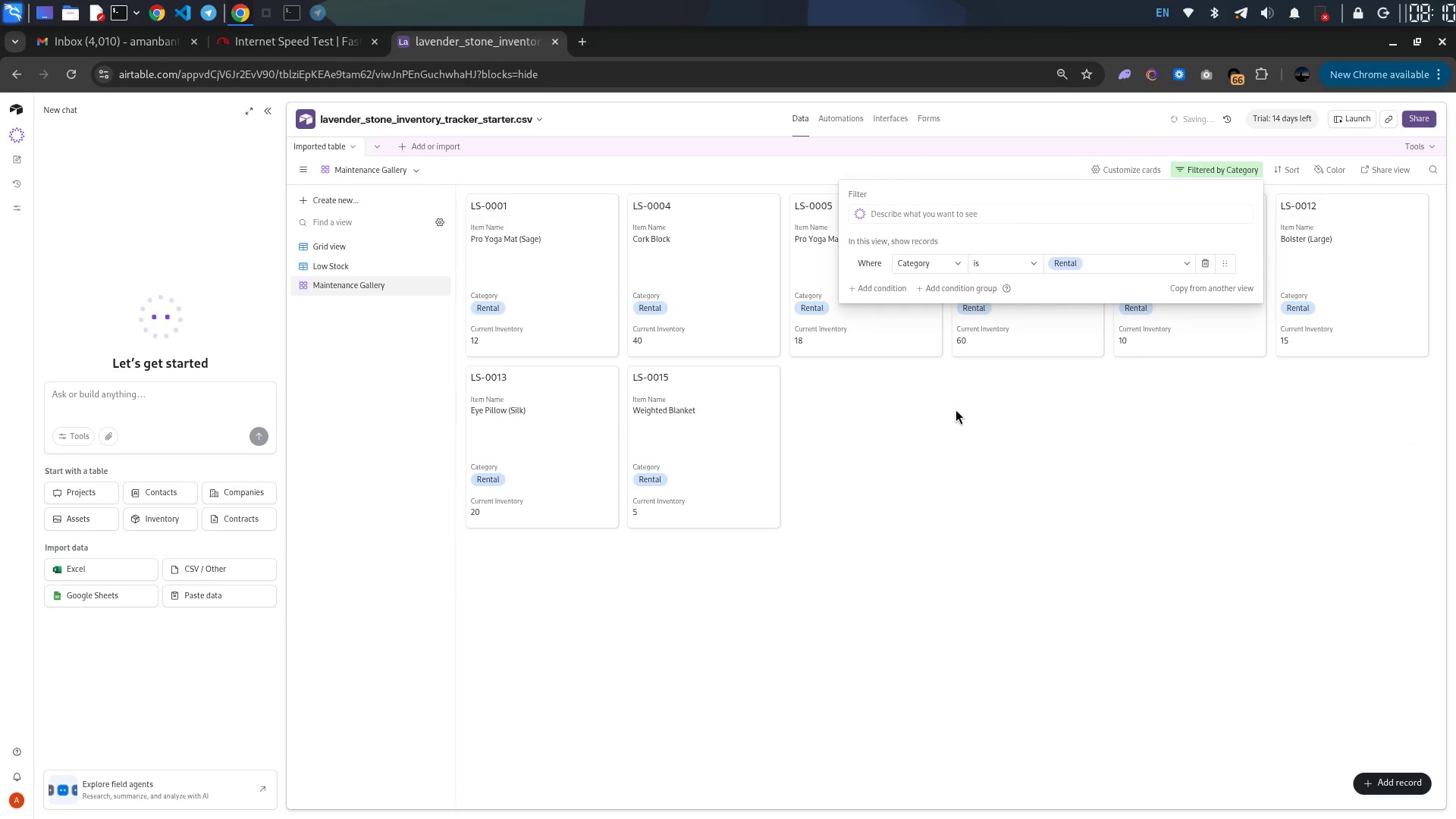 
left_click([956, 409])
 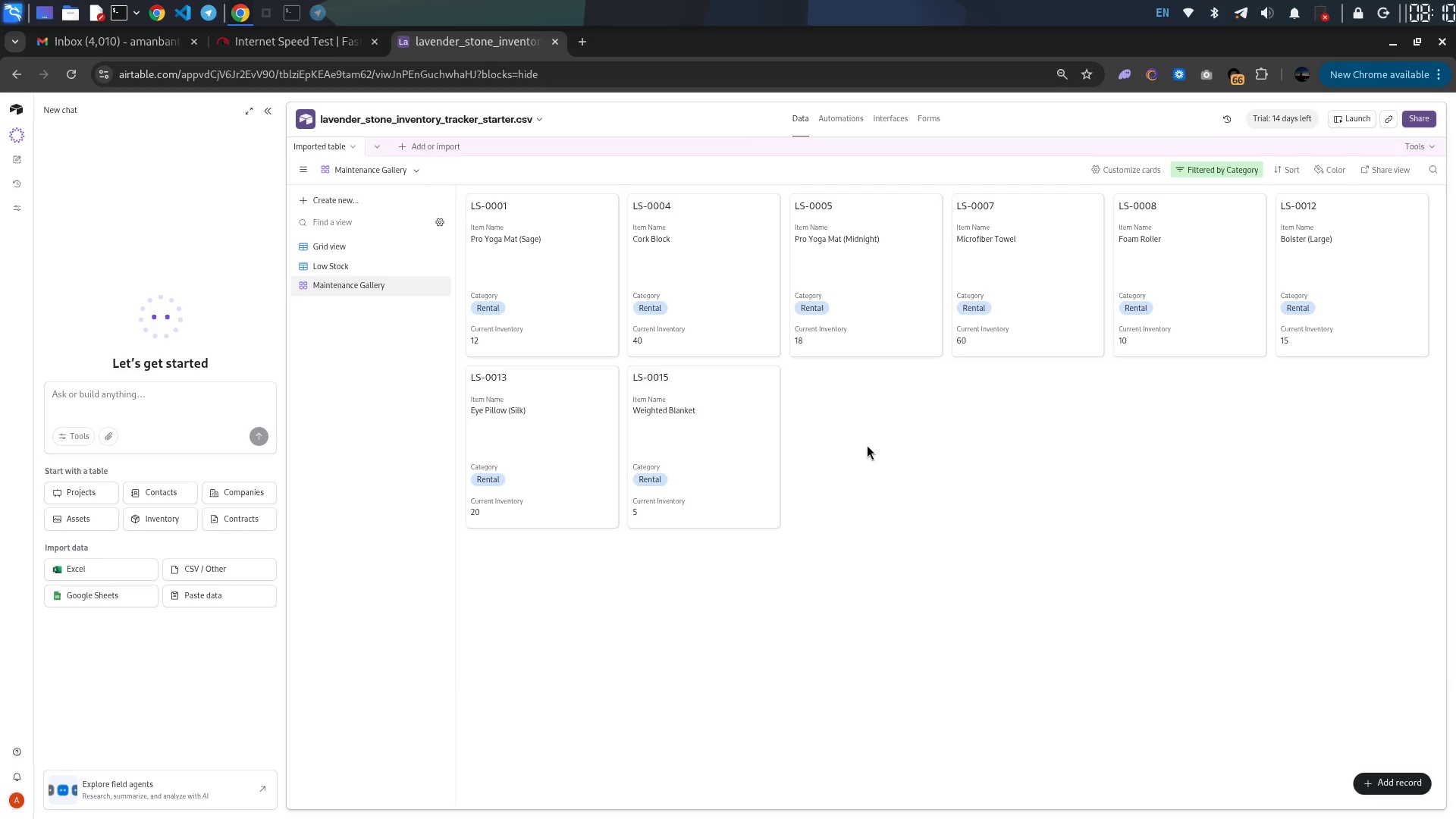 
wait(13.92)
 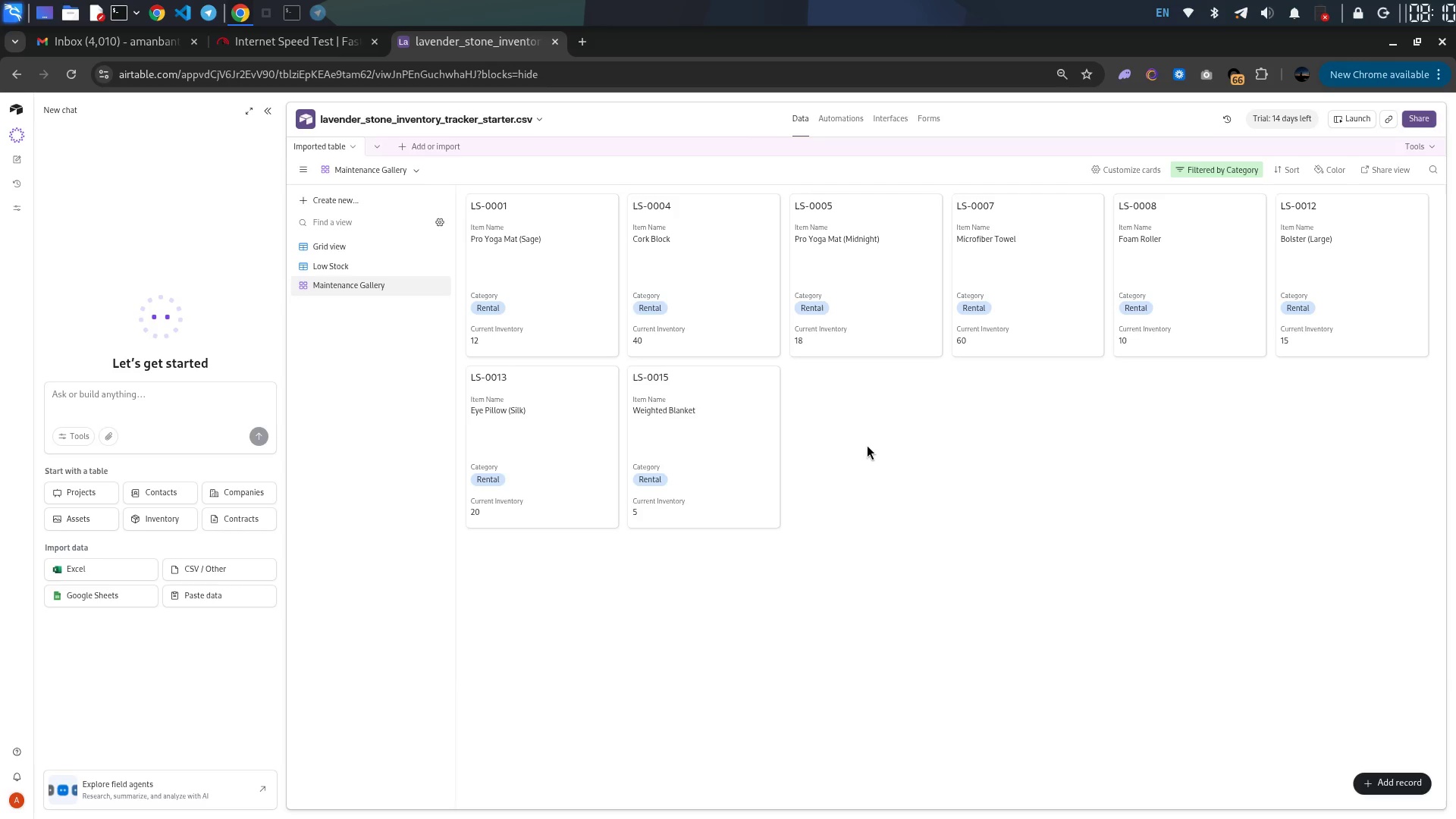 
left_click([1129, 170])
 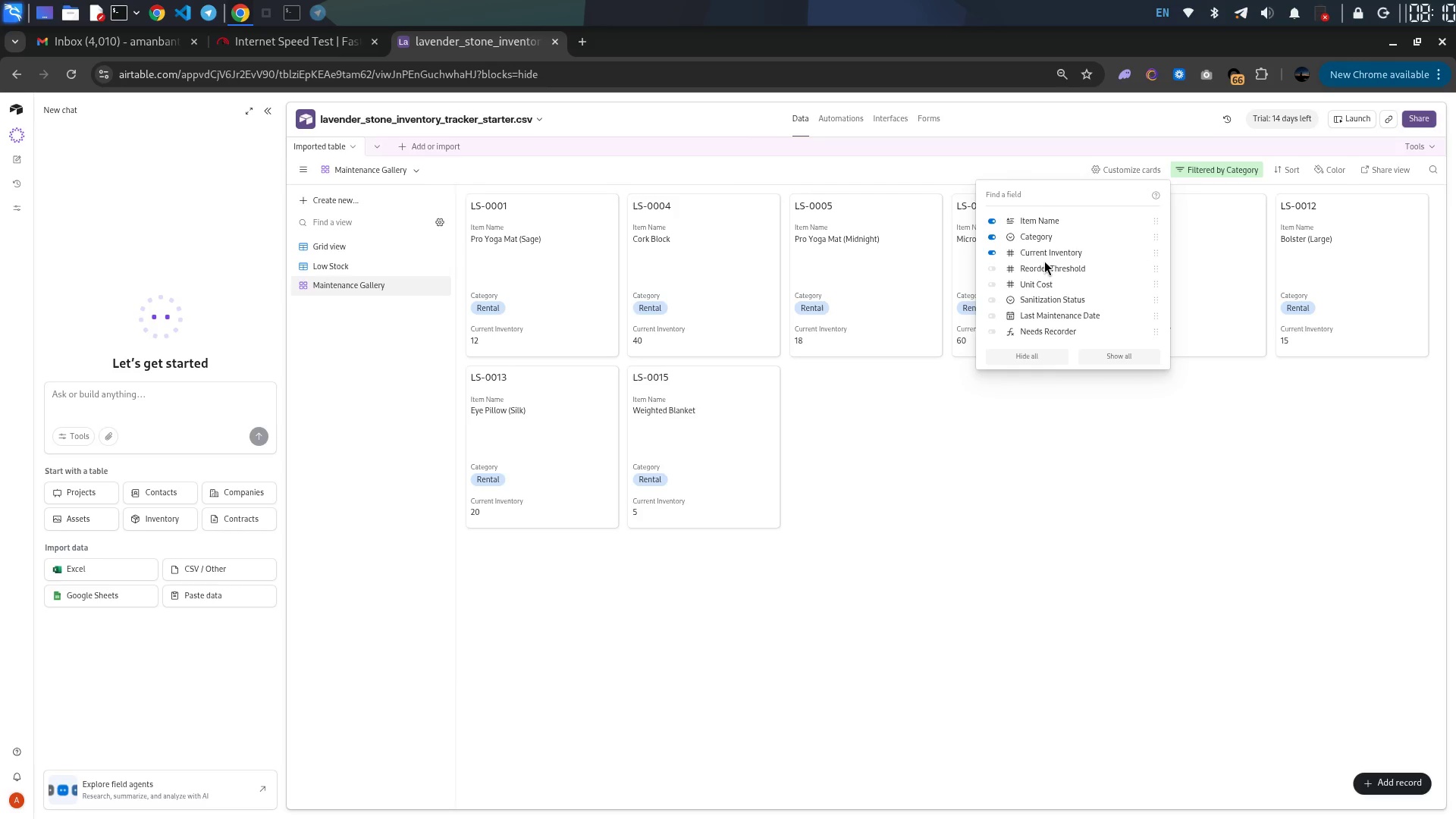 
wait(6.42)
 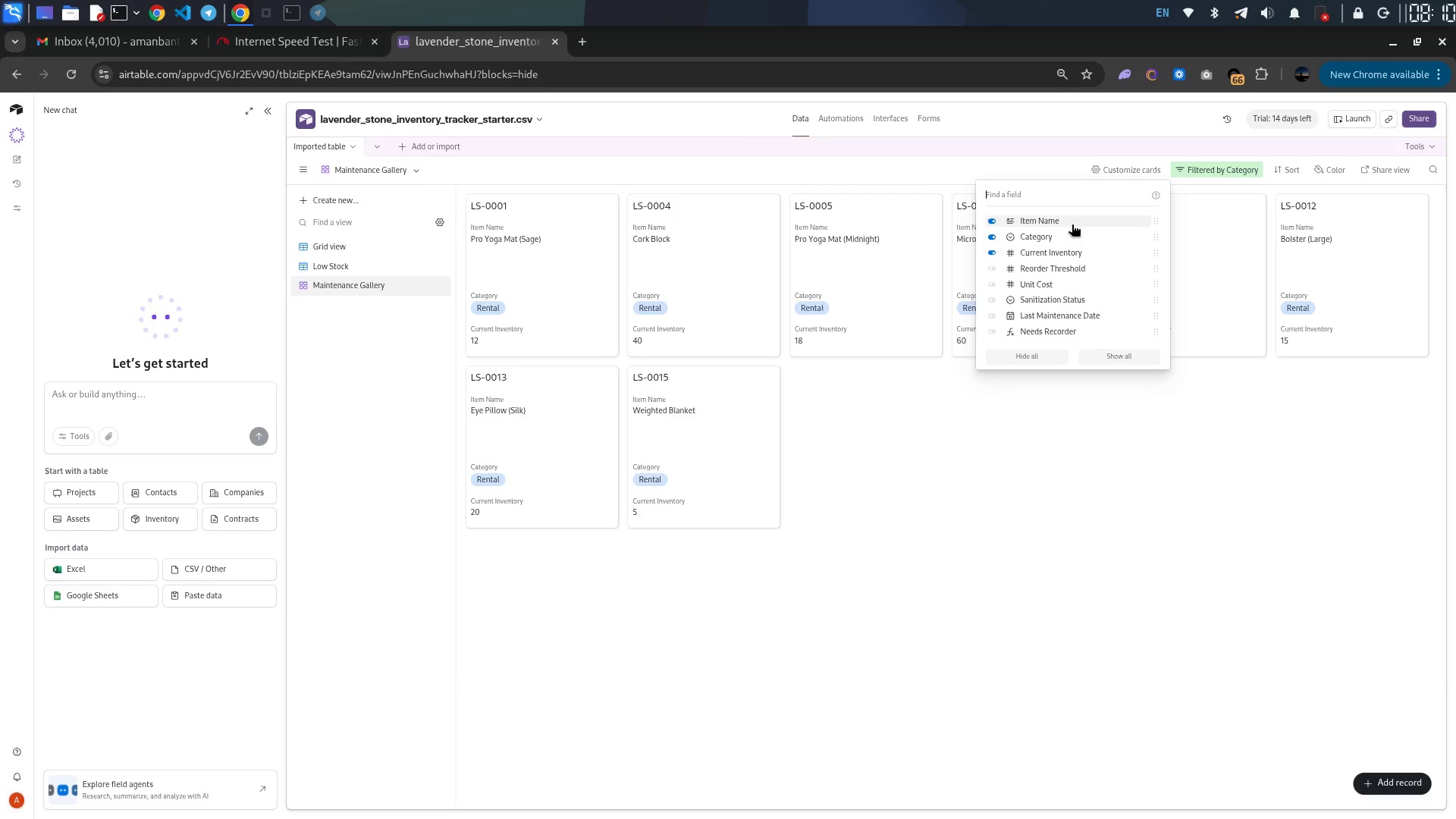 
left_click([991, 233])
 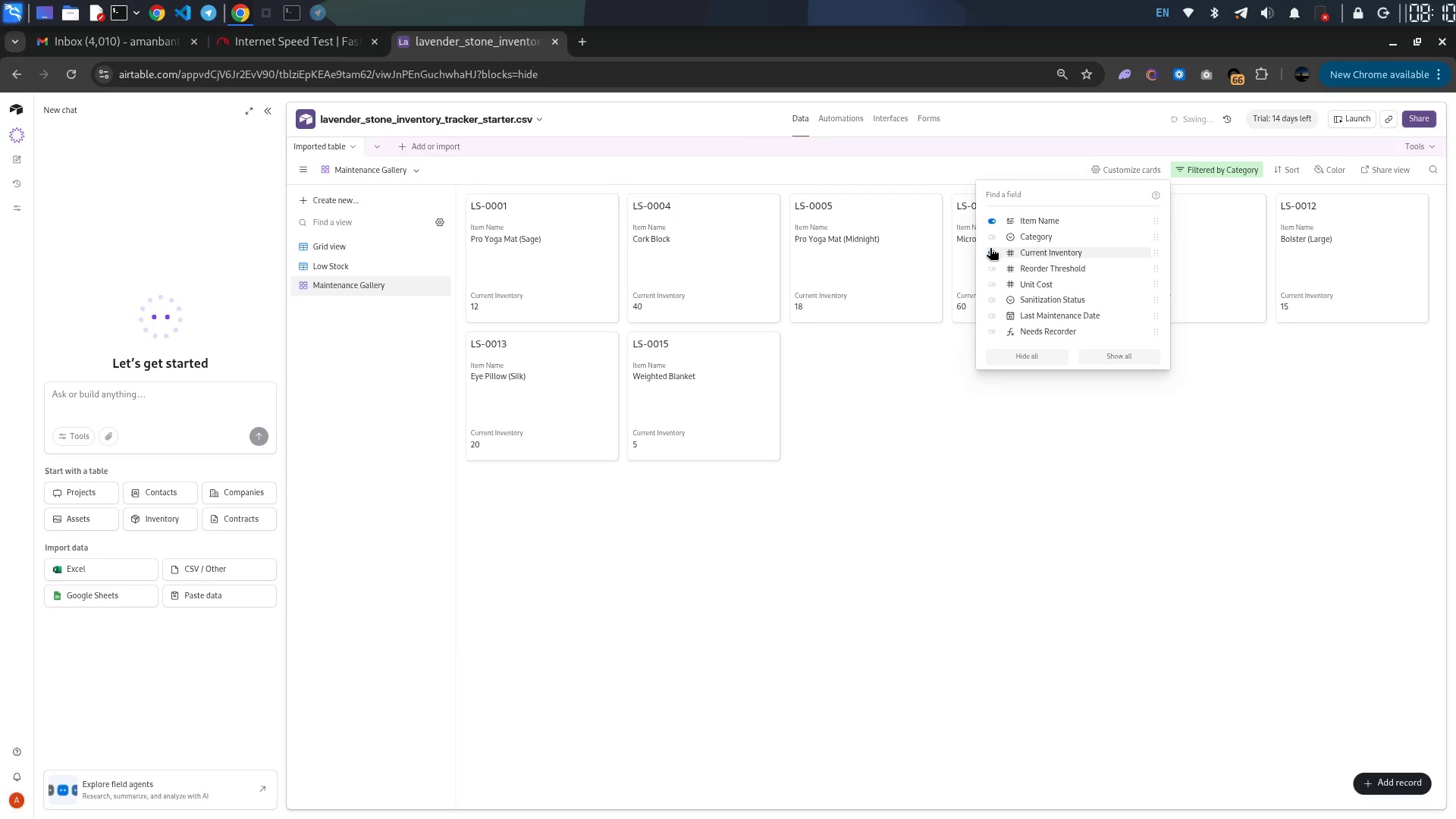 
left_click([990, 248])
 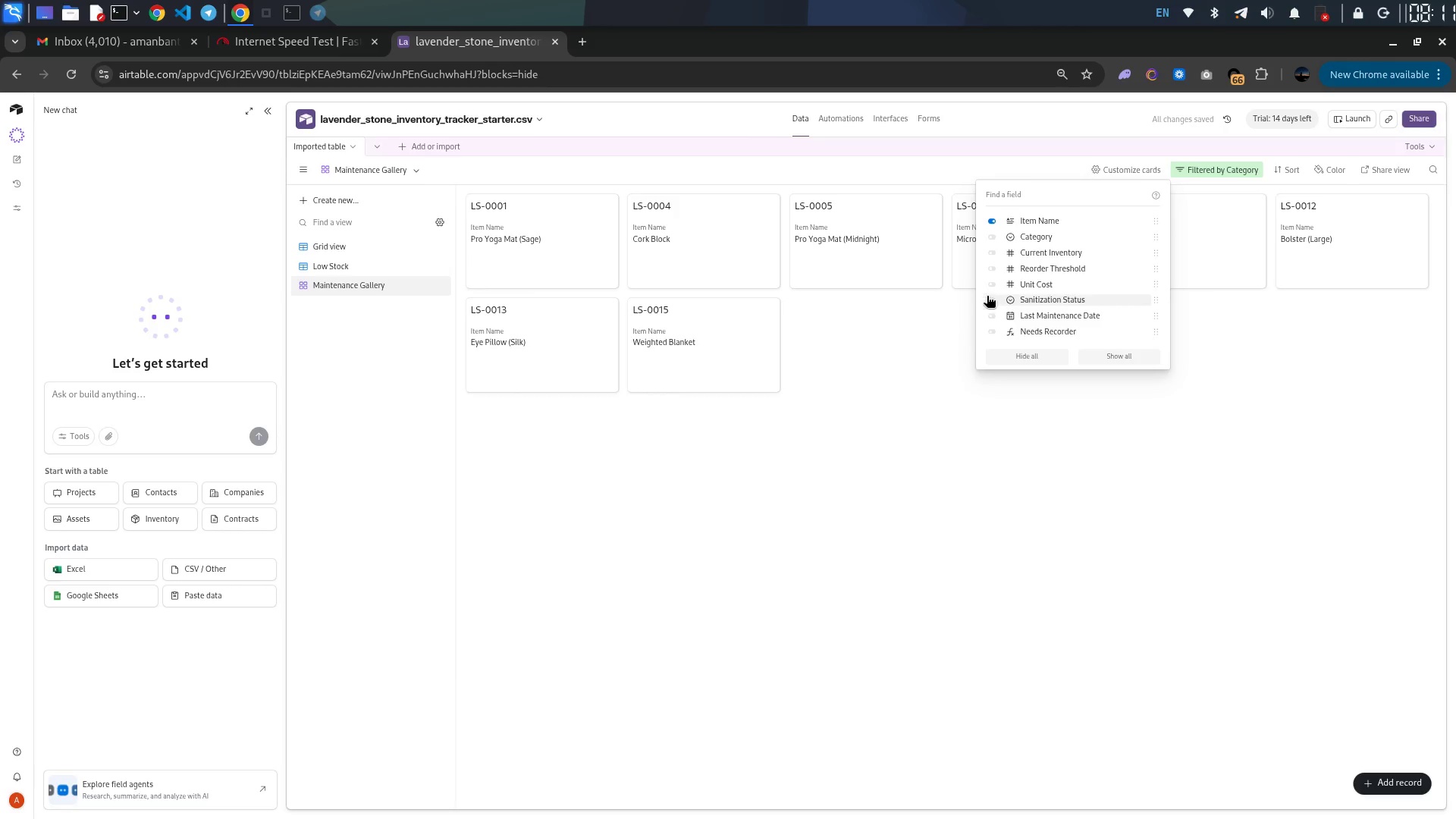 
left_click([988, 298])
 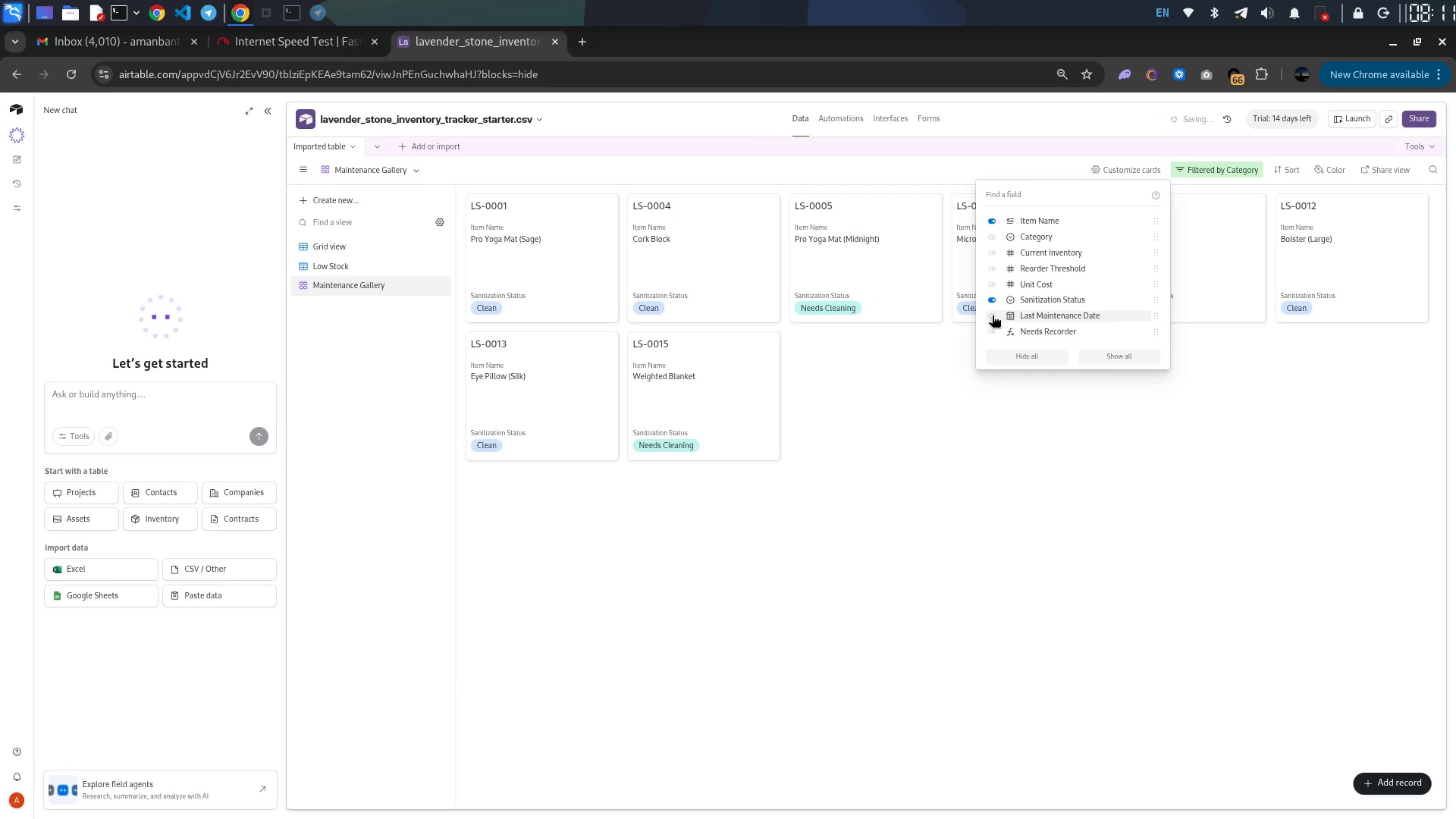 
left_click([990, 317])
 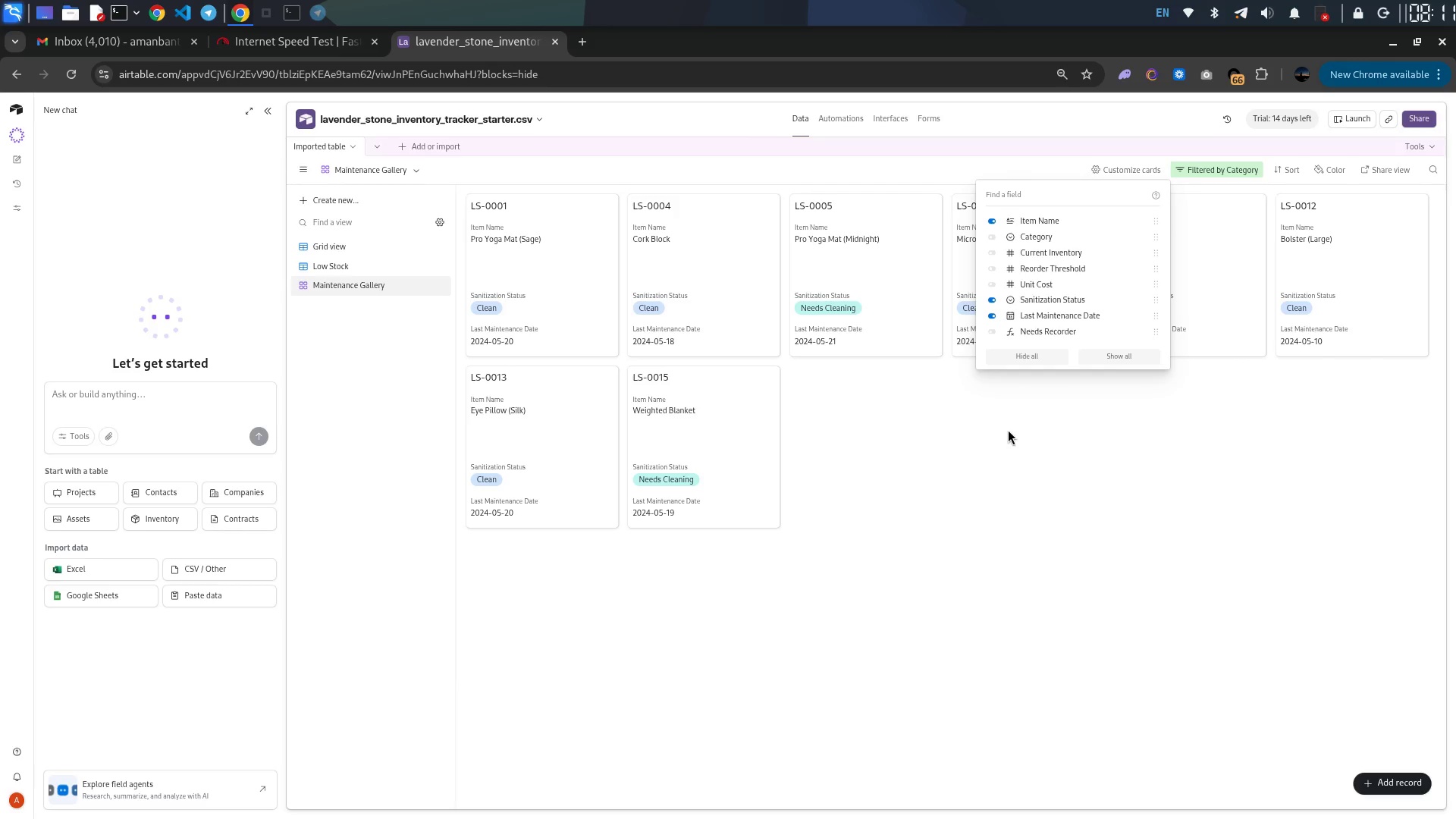 
wait(12.89)
 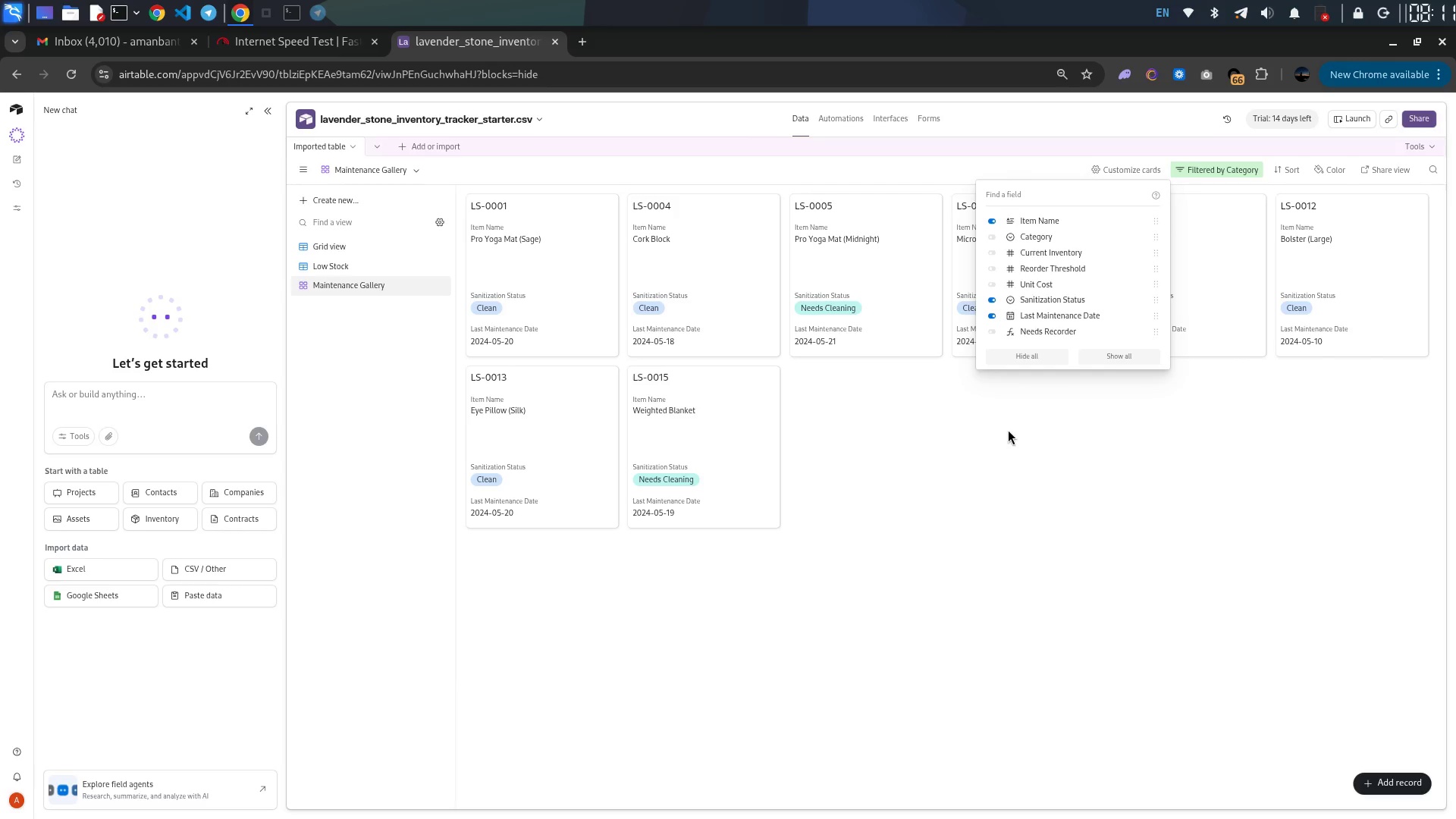 
left_click([992, 303])
 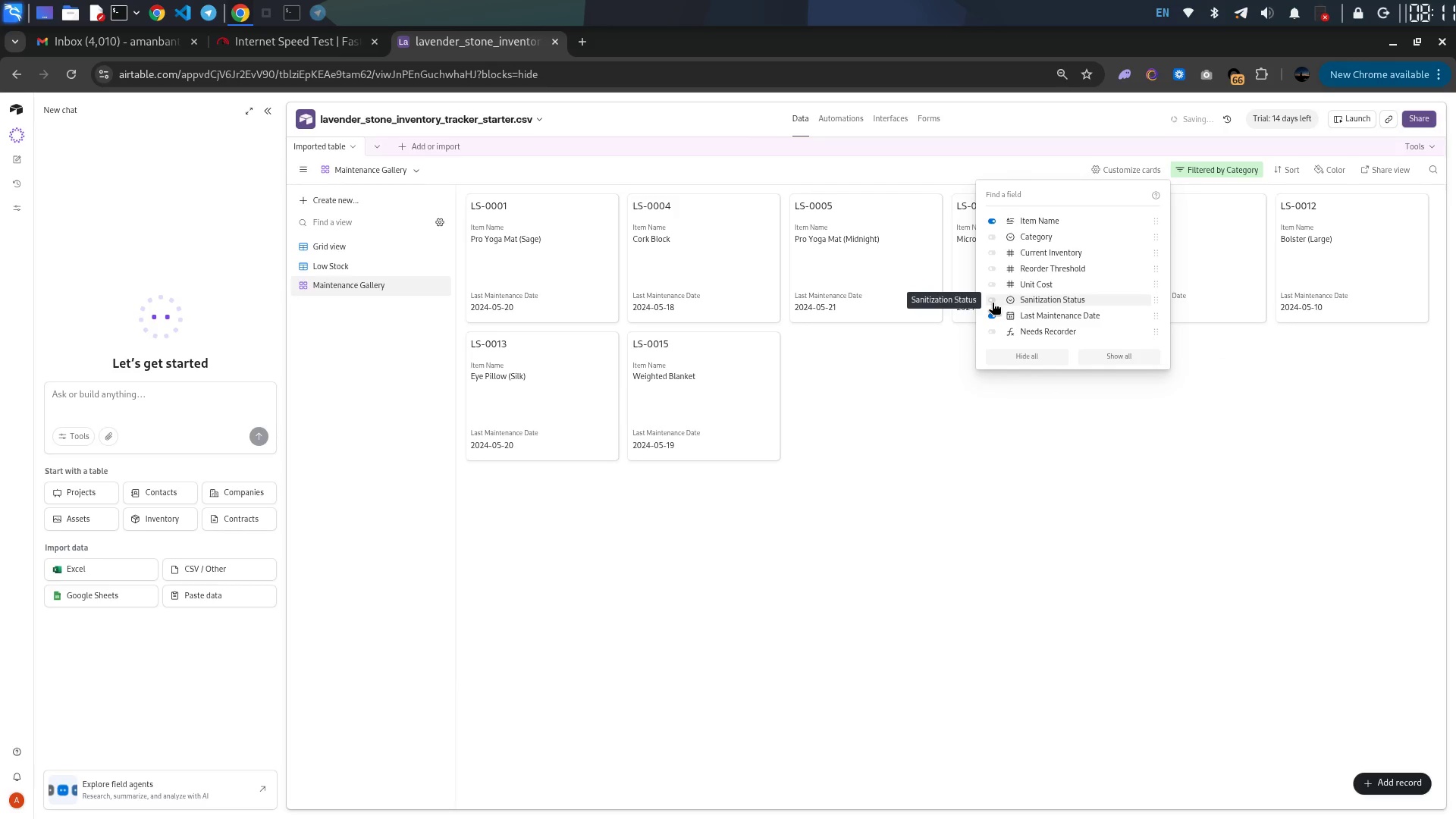 
left_click([992, 303])
 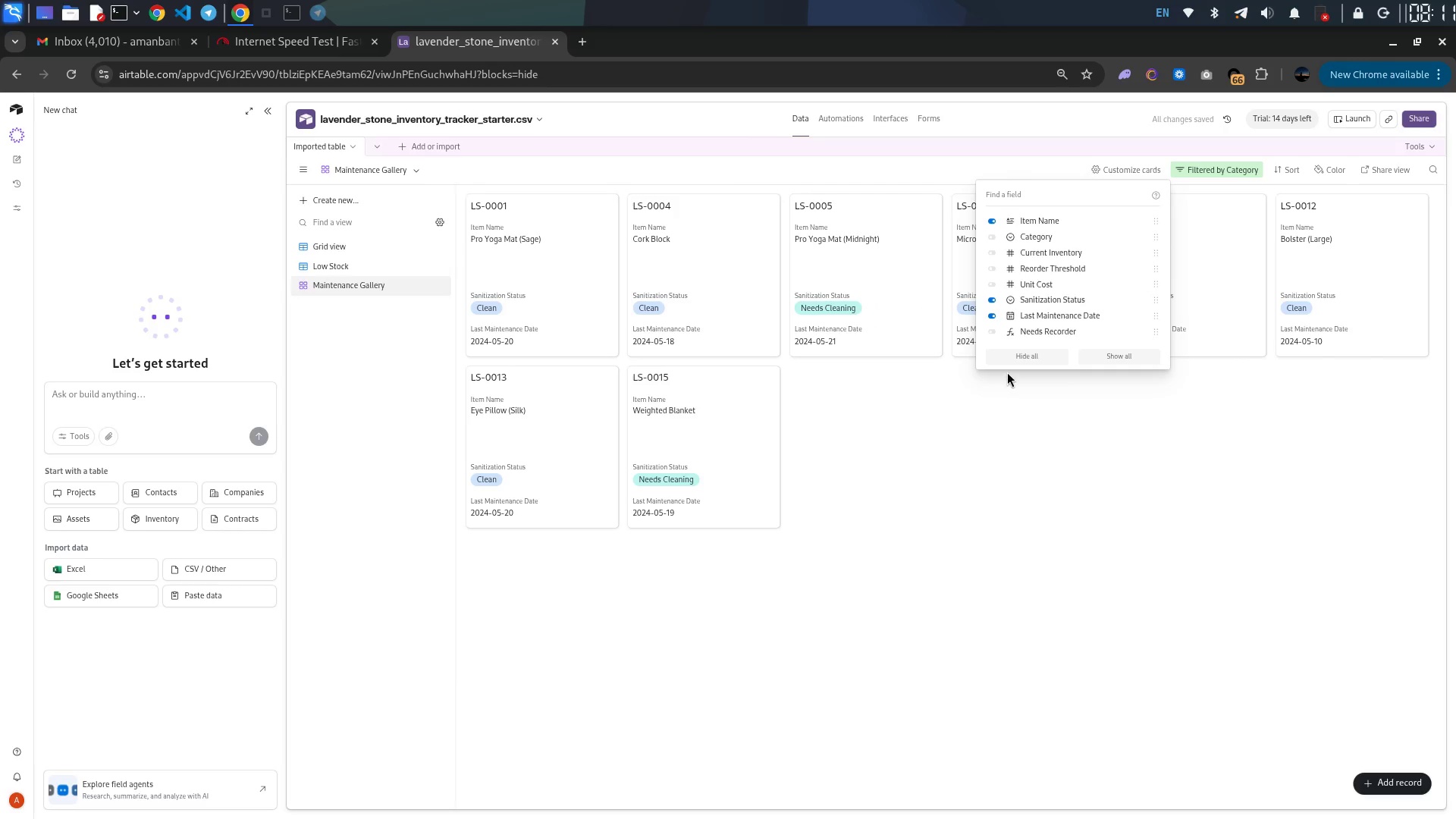 
left_click([1006, 393])
 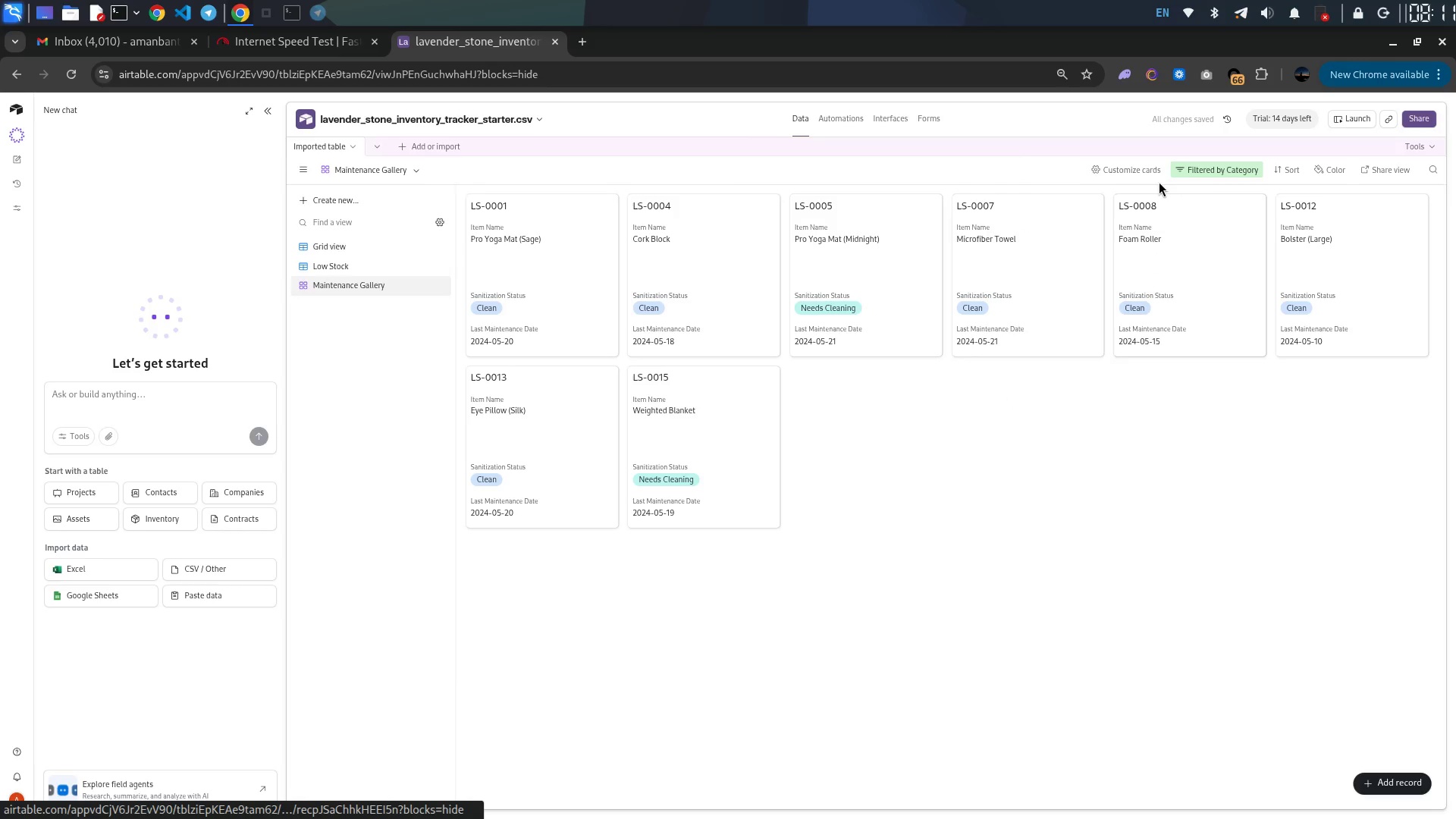 
left_click([1123, 165])
 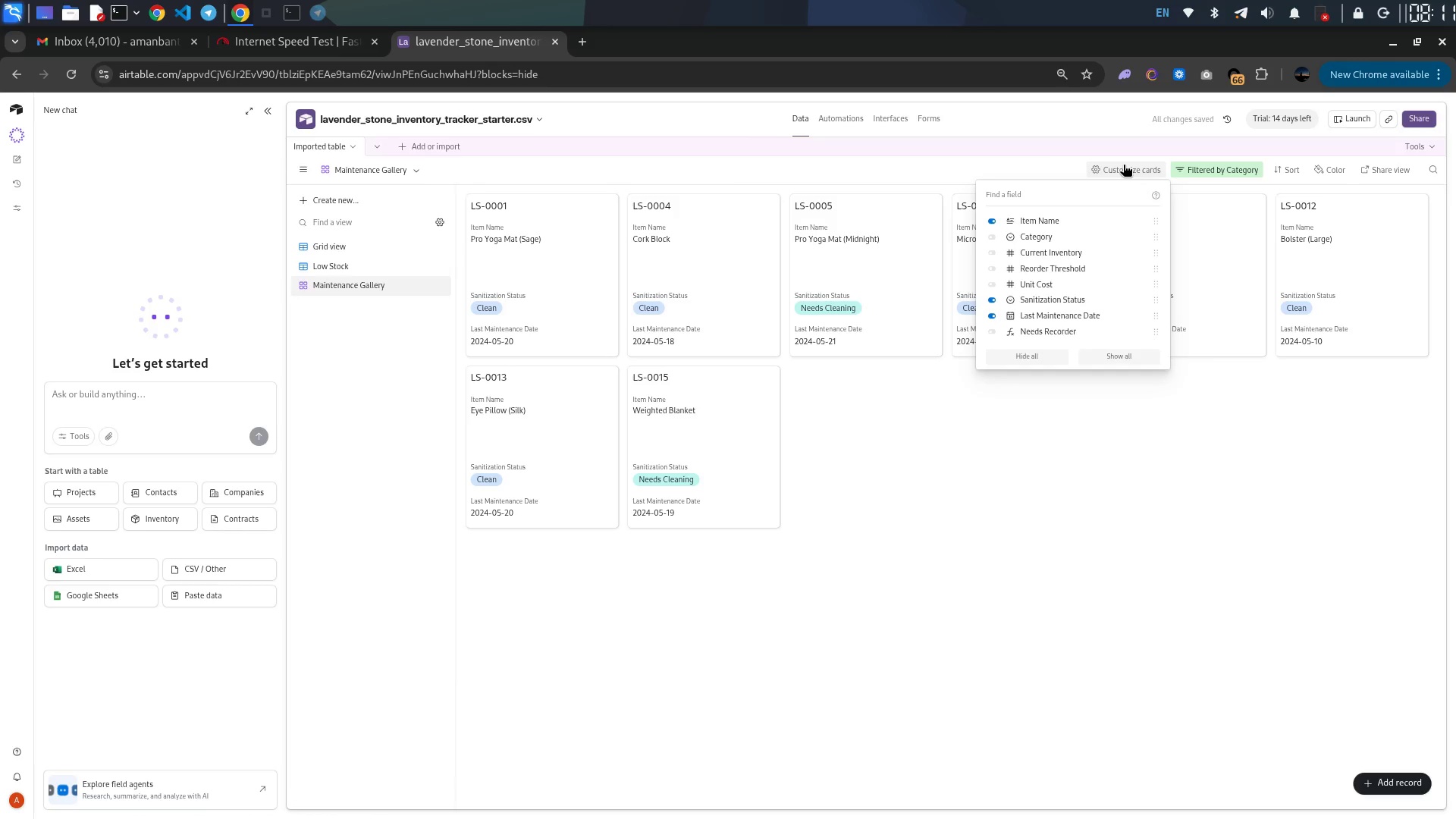 
left_click([1123, 165])
 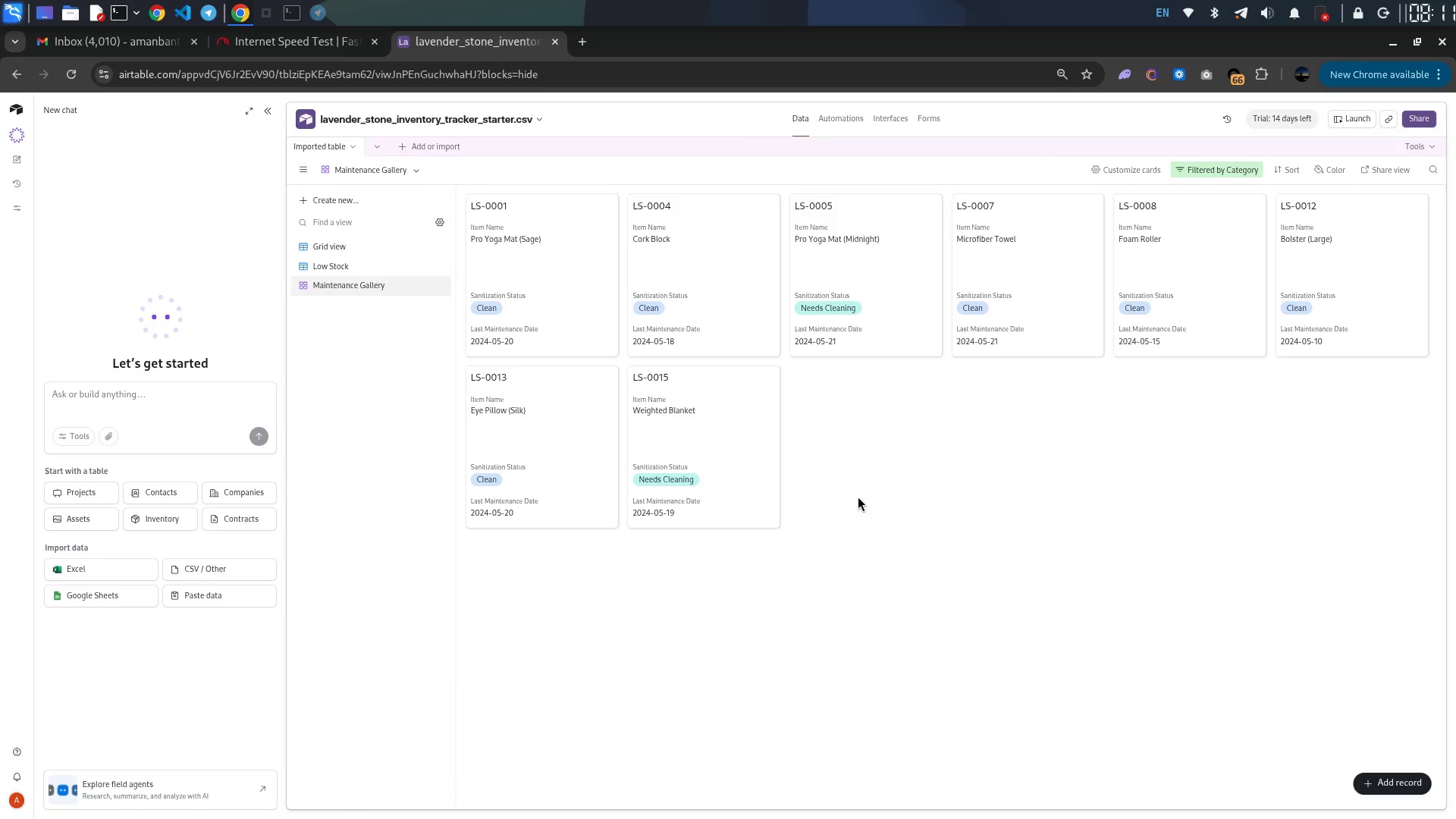 
left_click([891, 479])
 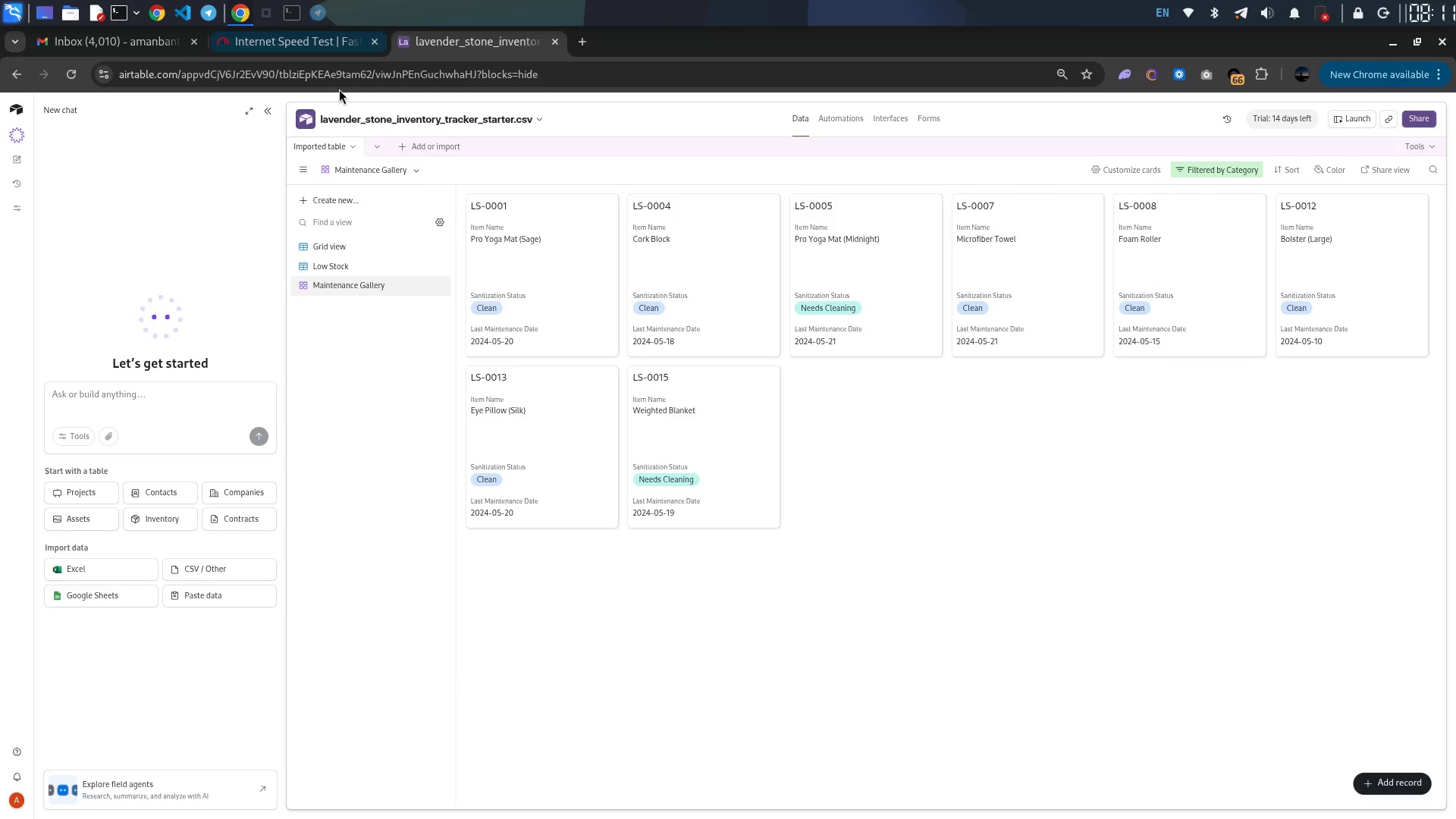 
left_click([261, 8])